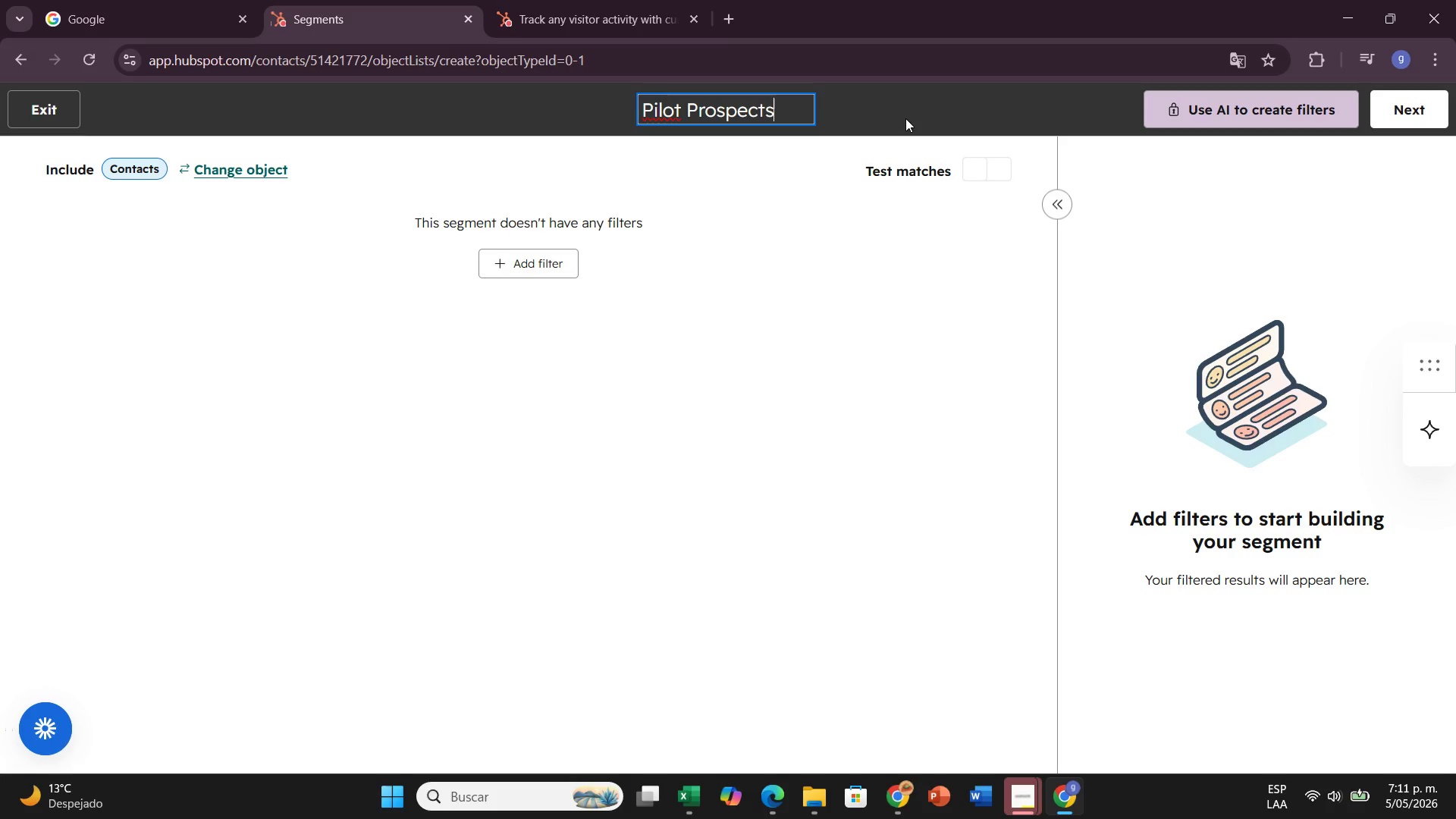 
type(-Manufacturing)
 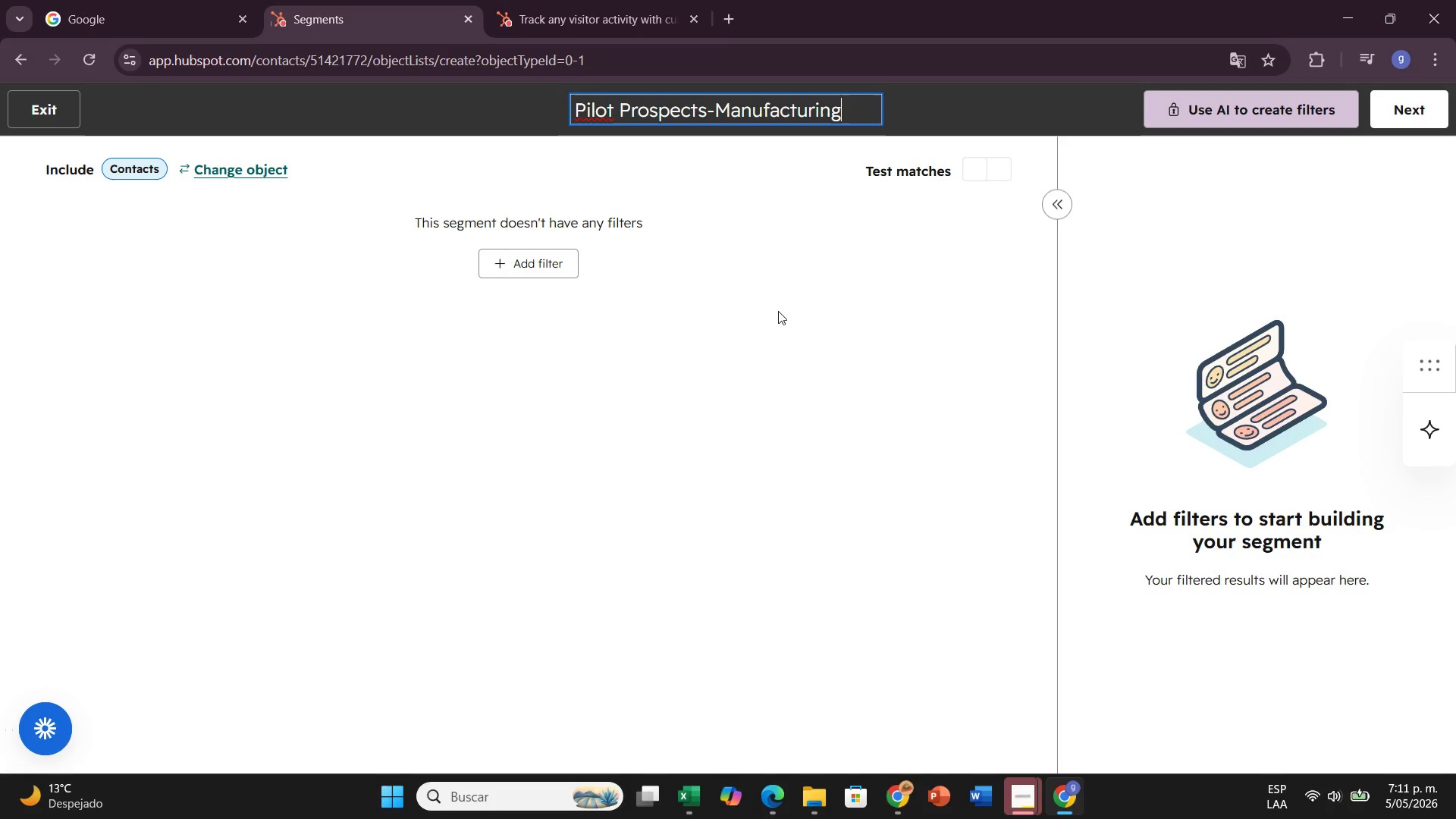 
left_click([778, 311])
 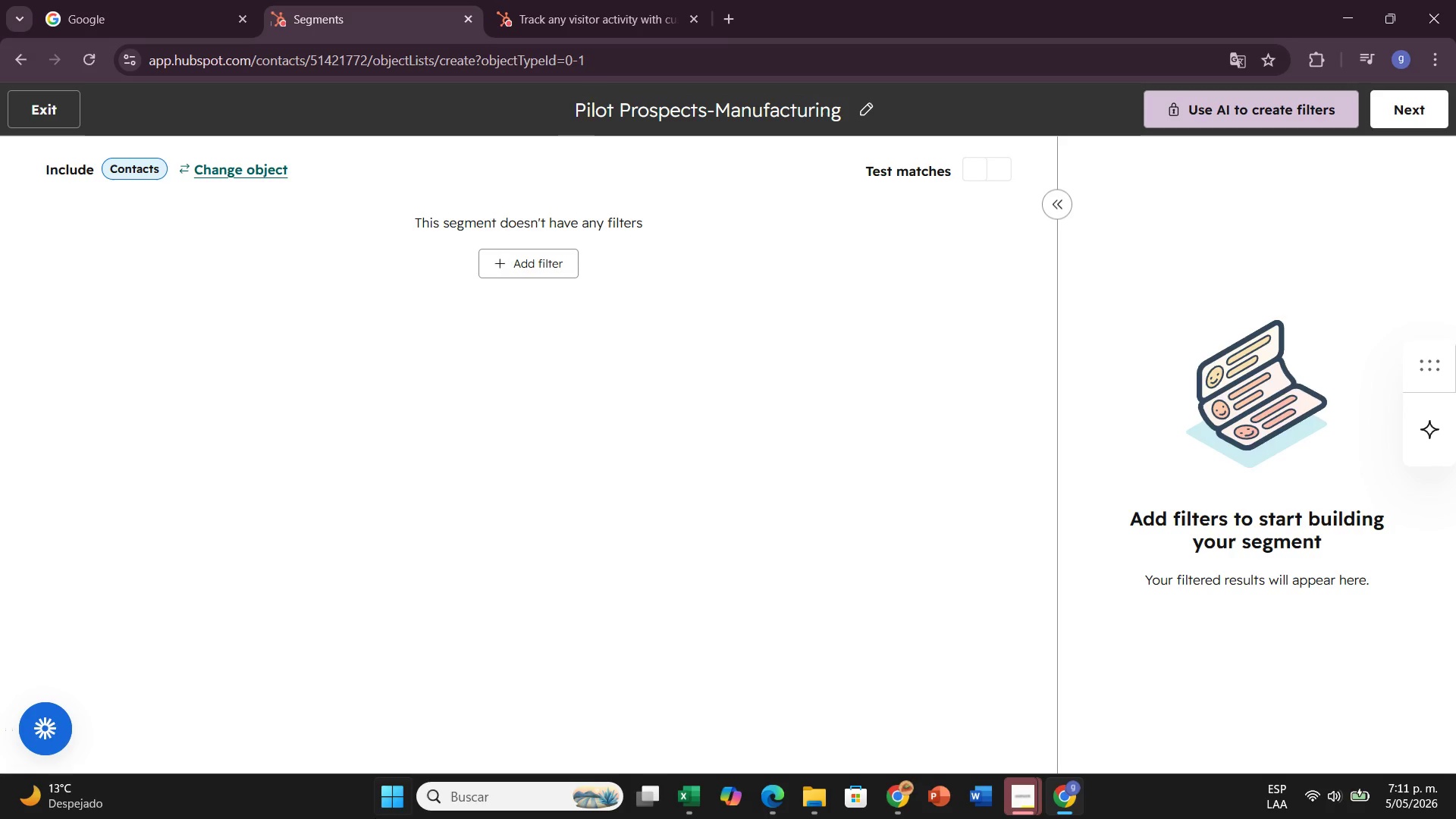 
wait(7.31)
 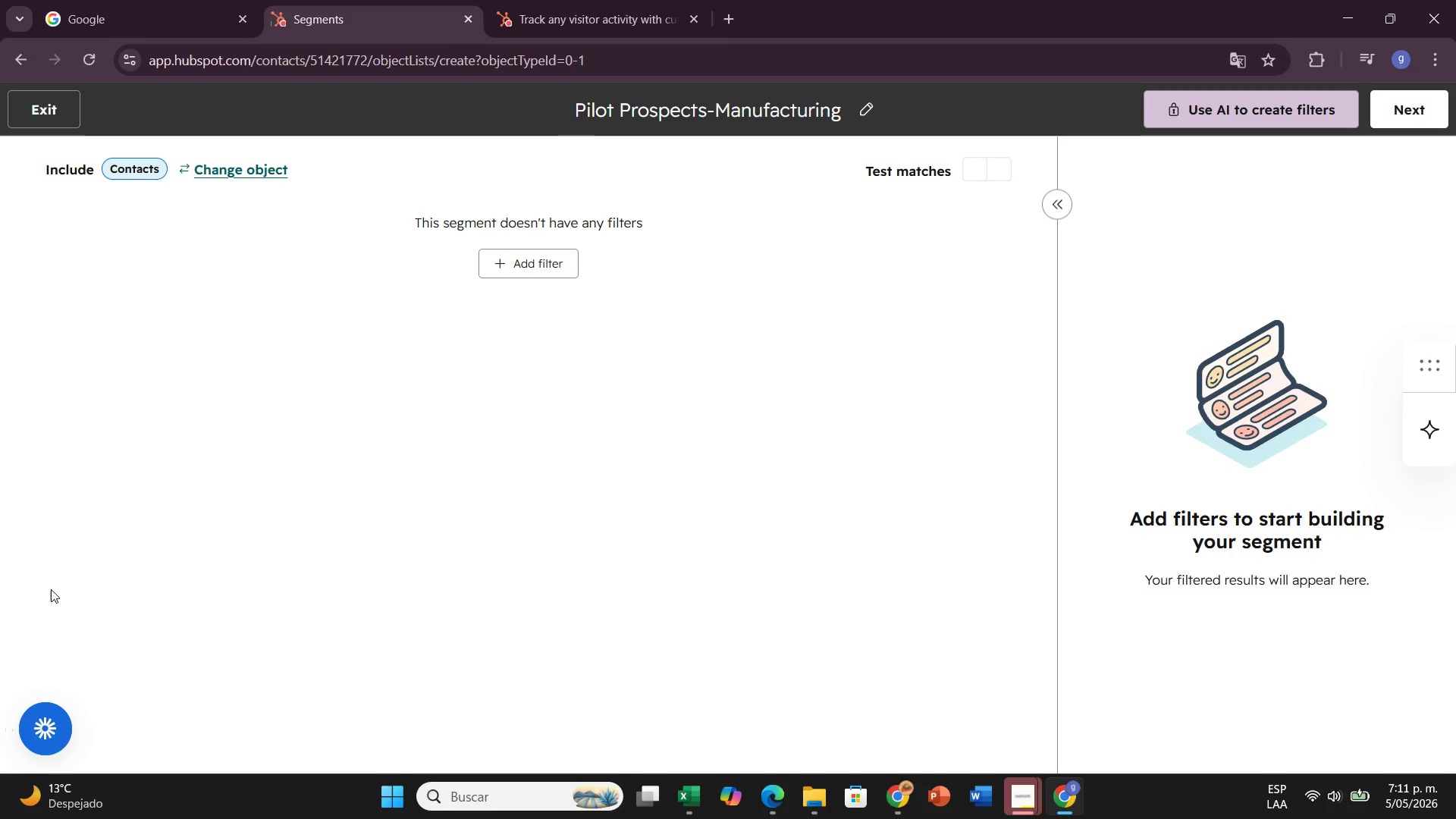 
left_click([550, 260])
 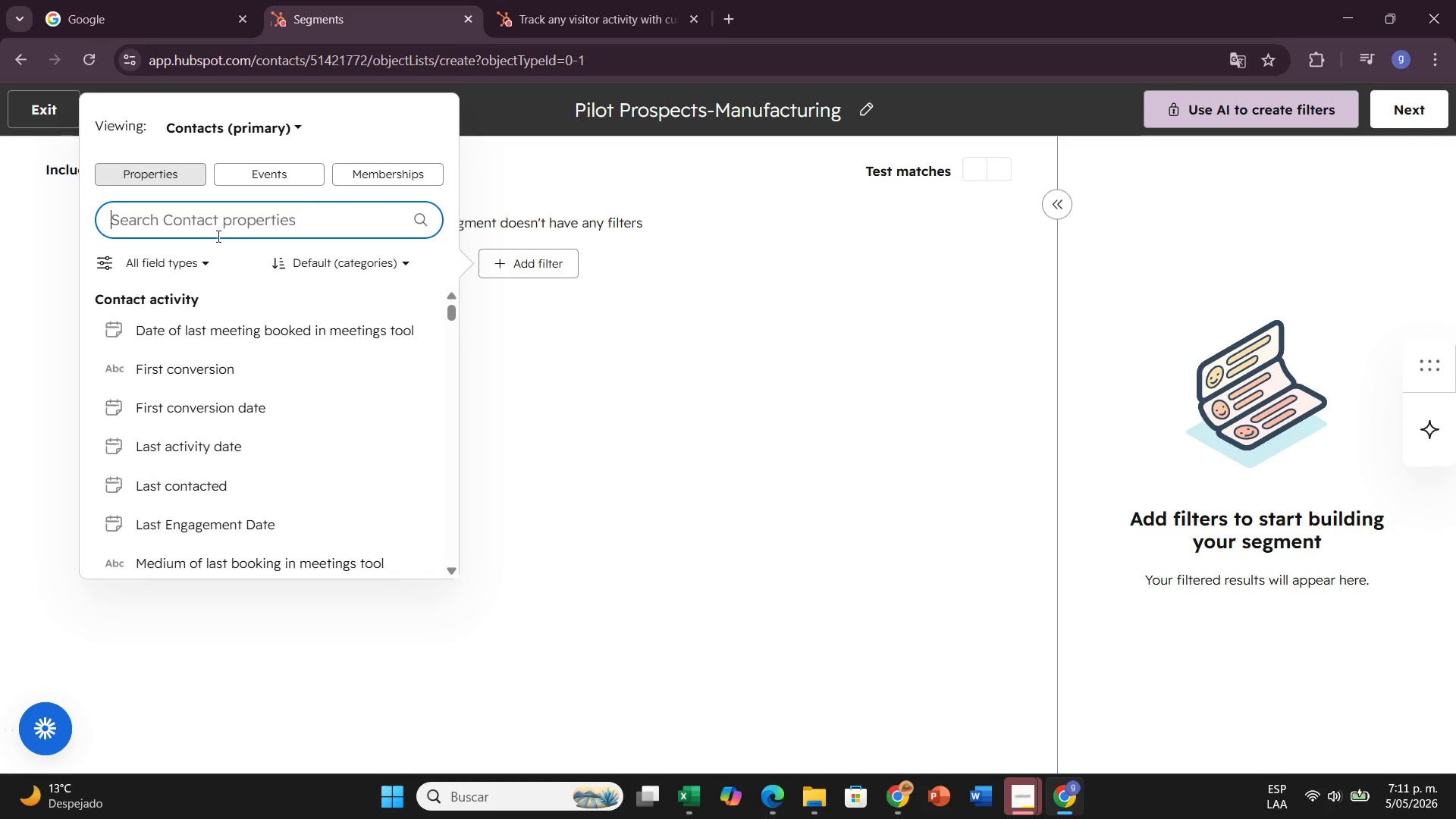 
type(Industry)
 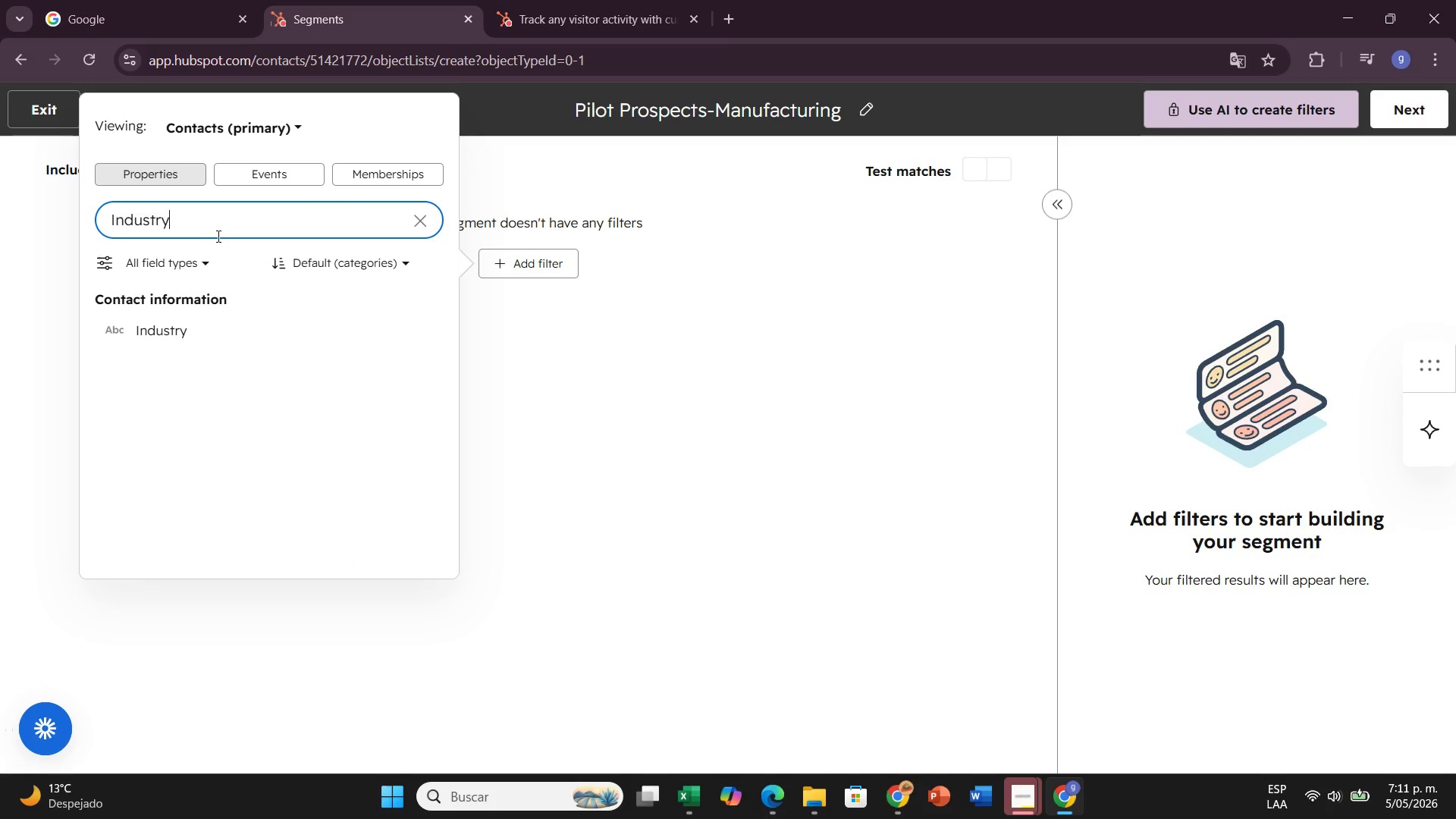 
key(Enter)
 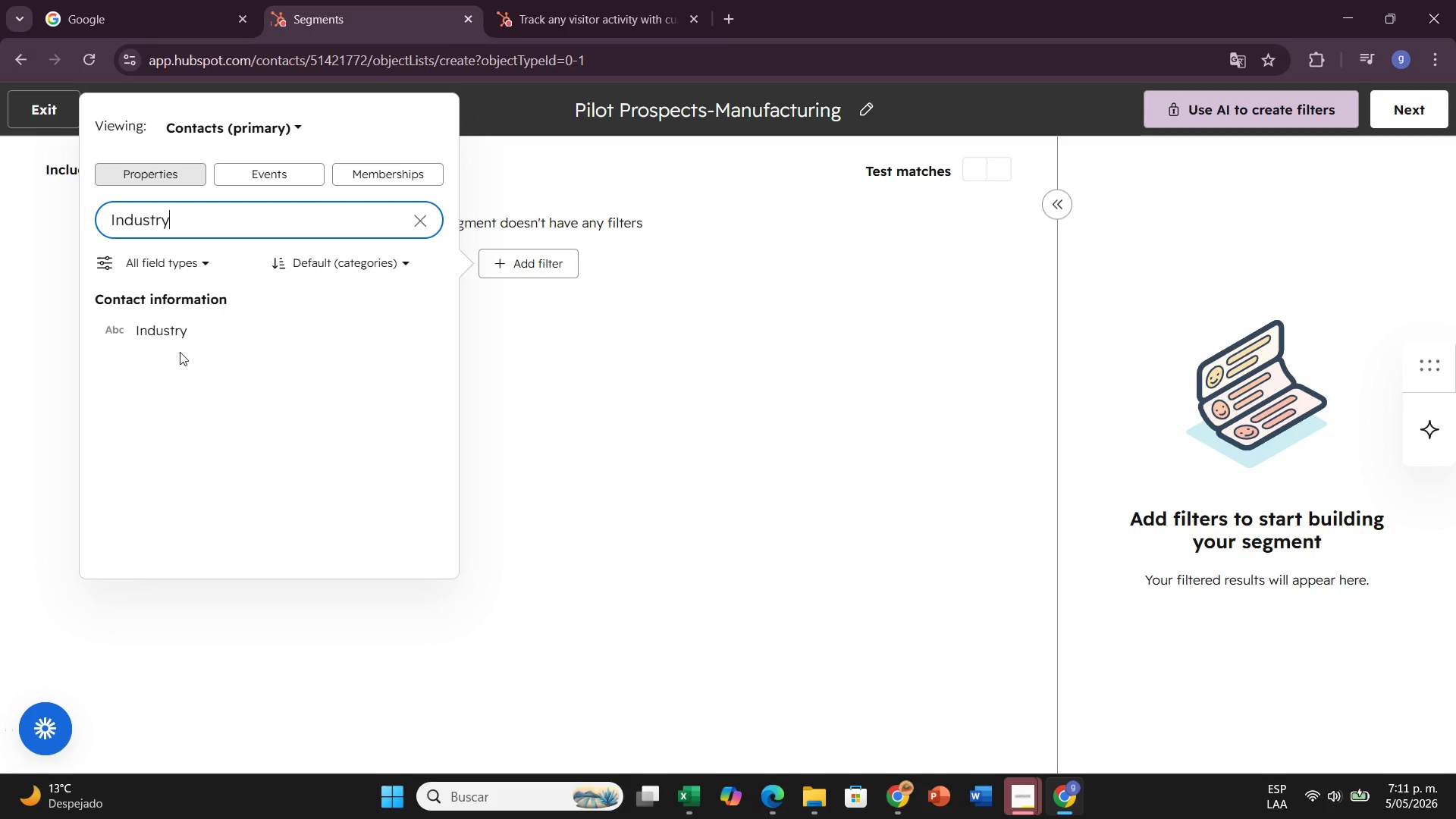 
left_click([180, 331])
 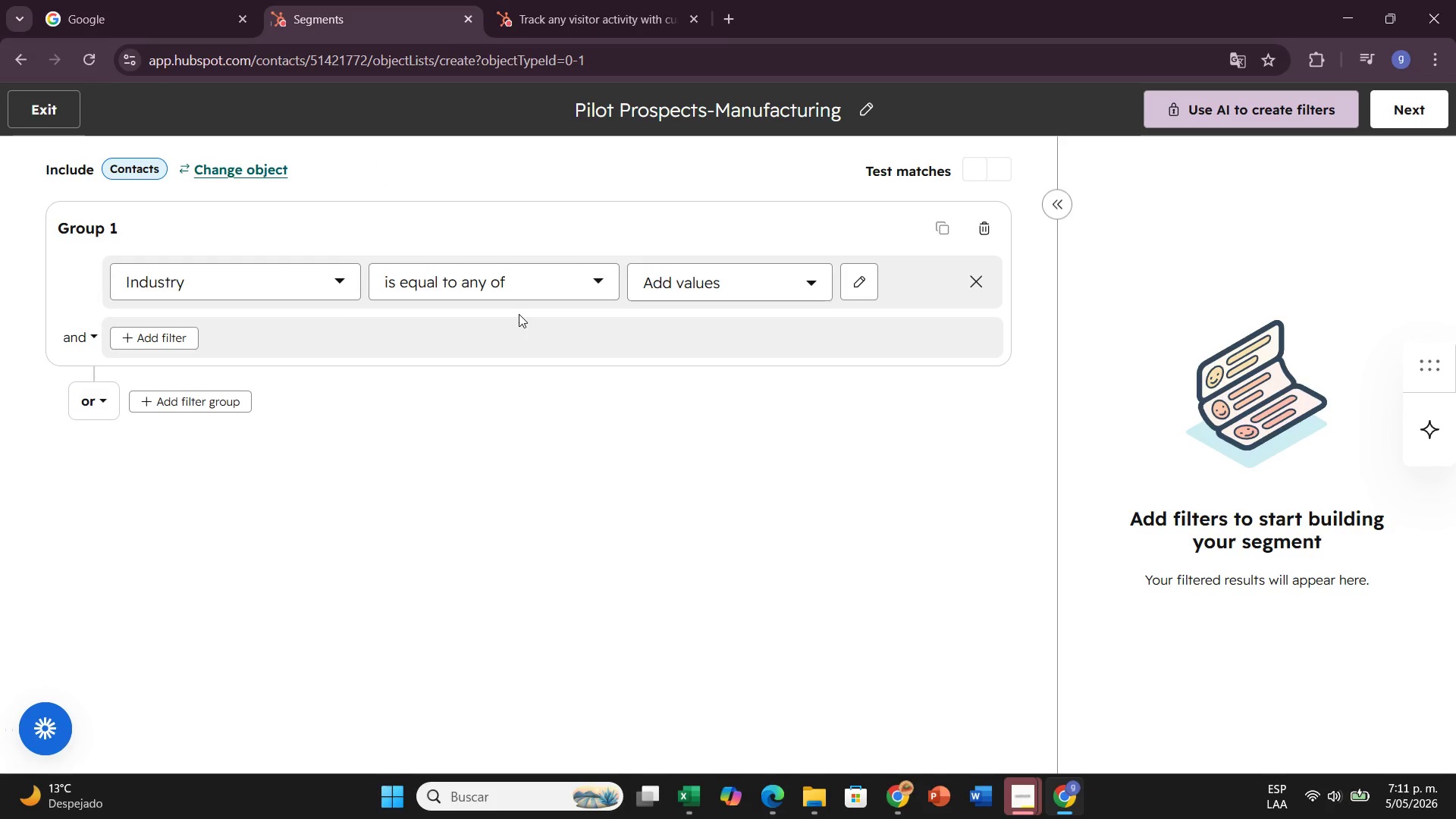 
left_click([544, 298])
 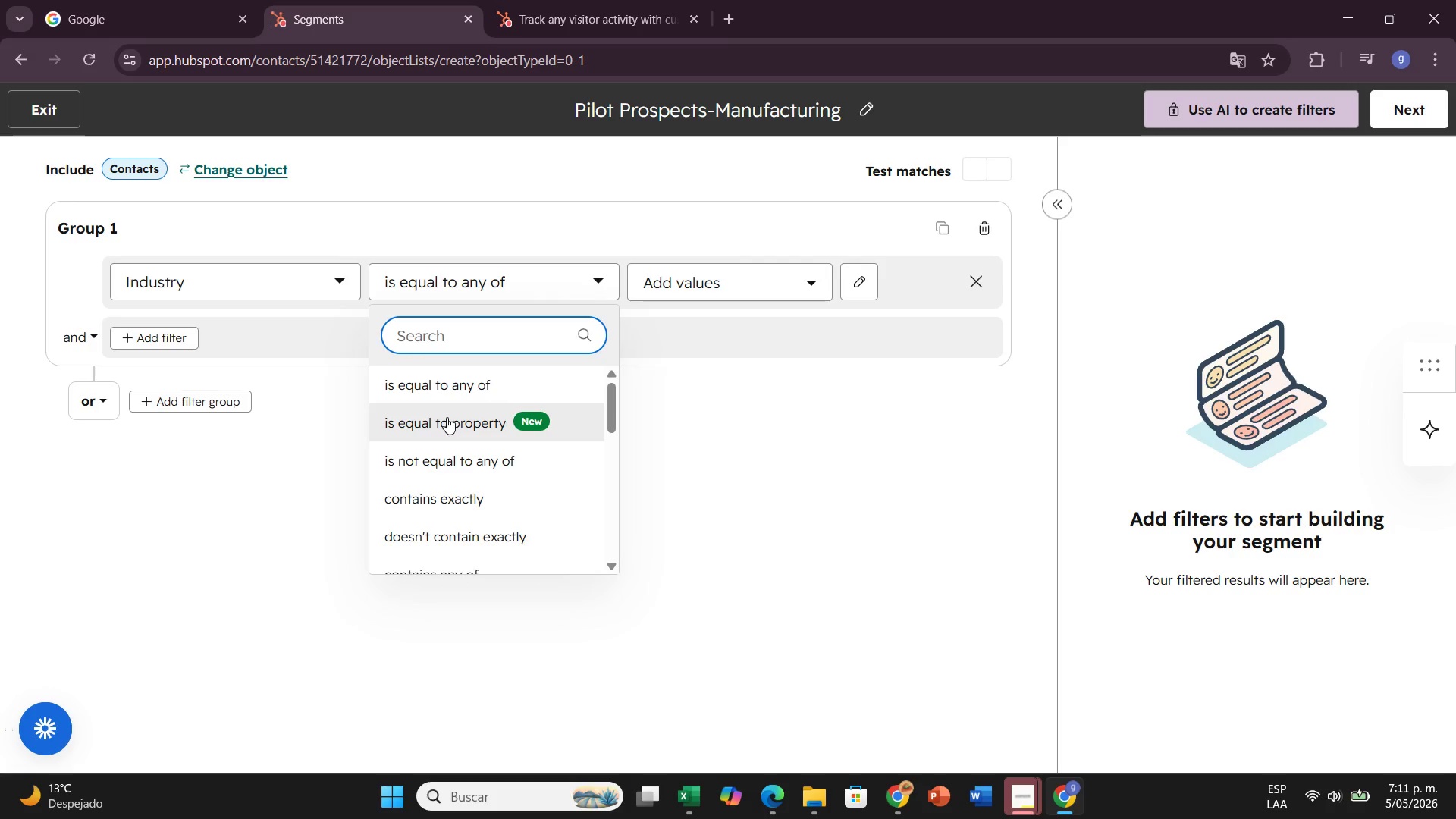 
scroll: coordinate [463, 458], scroll_direction: down, amount: 3.0
 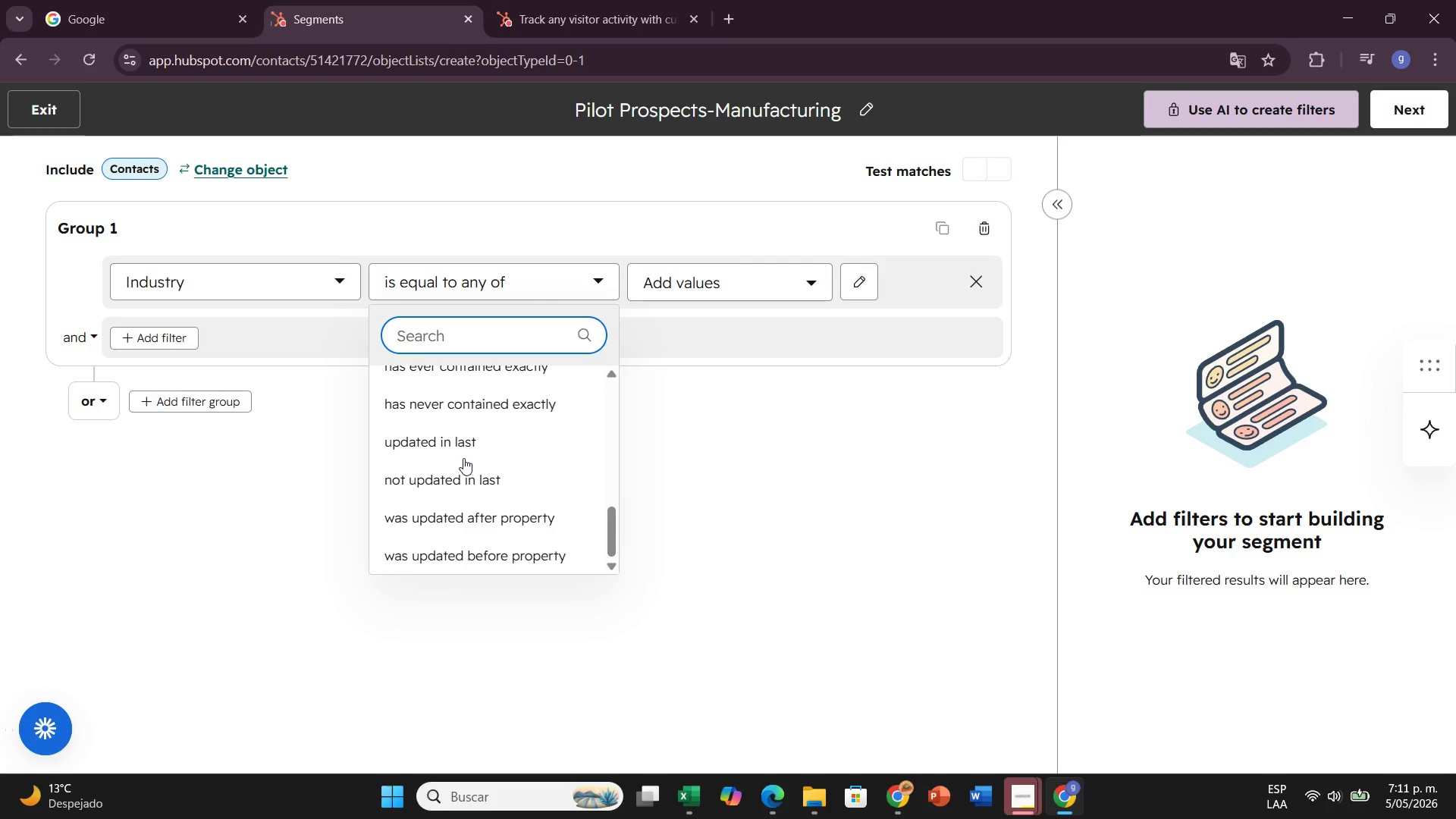 
scroll: coordinate [467, 423], scroll_direction: up, amount: 8.0
 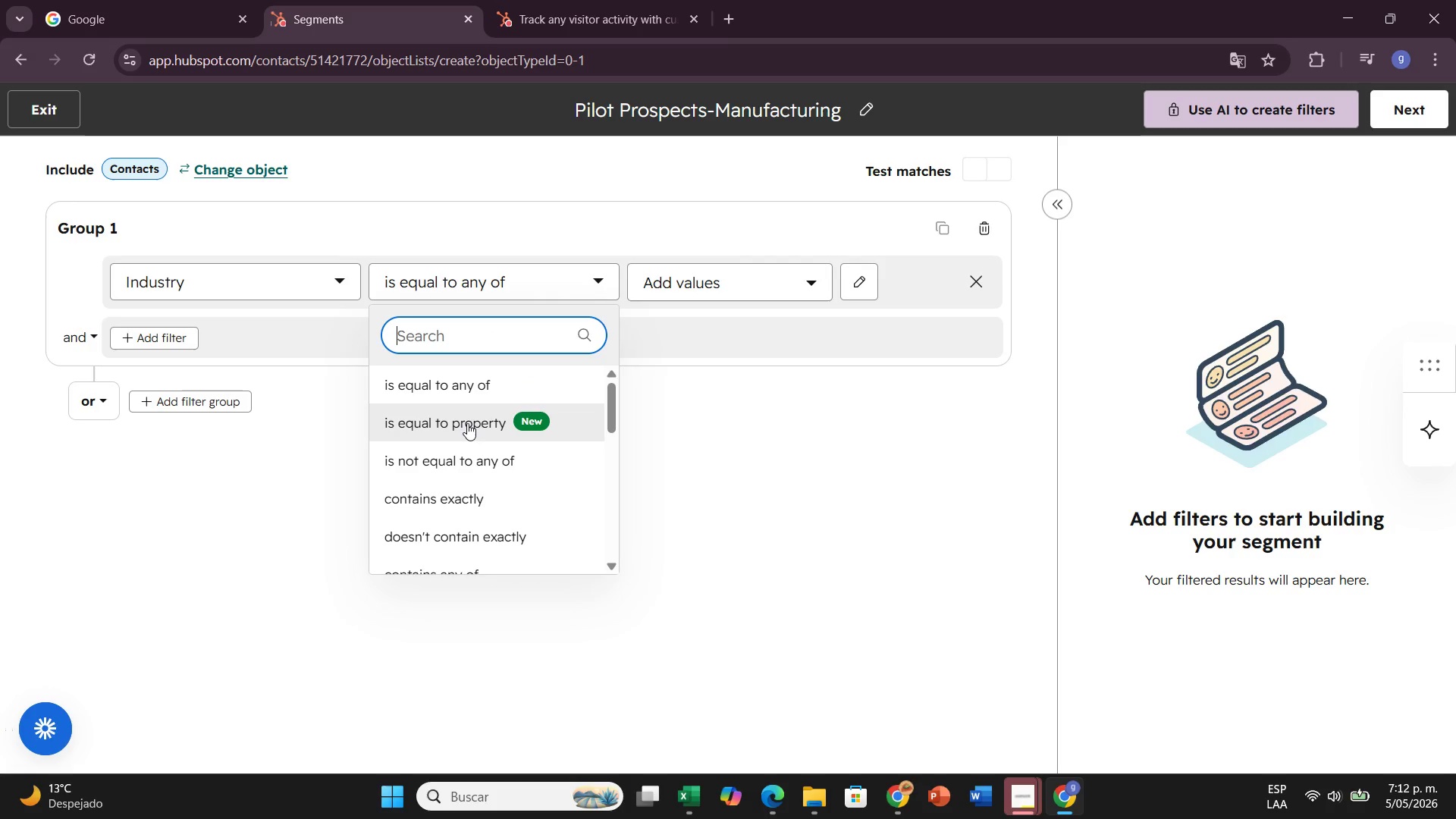 
type(is any of)
 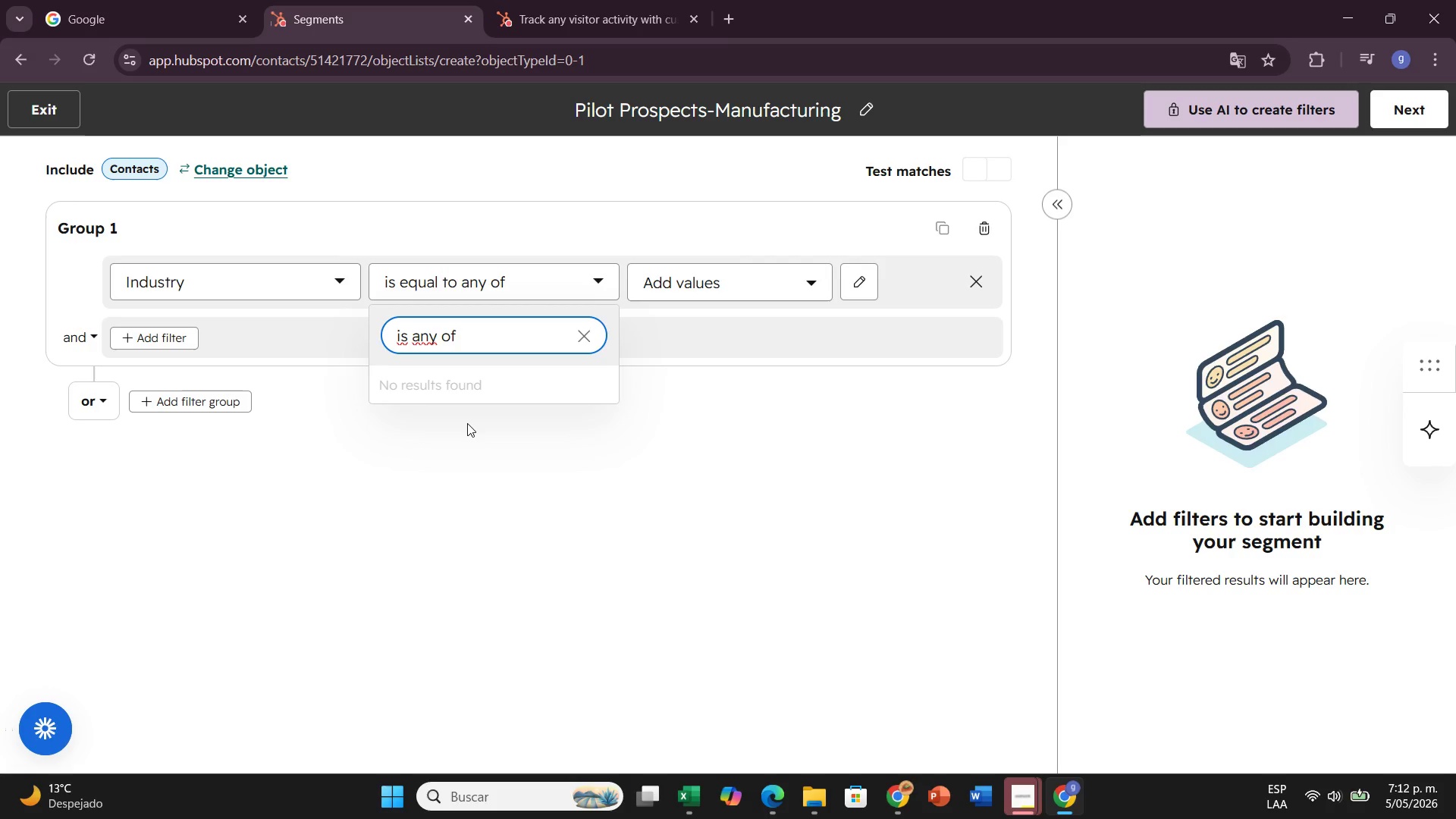 
left_click([610, 558])
 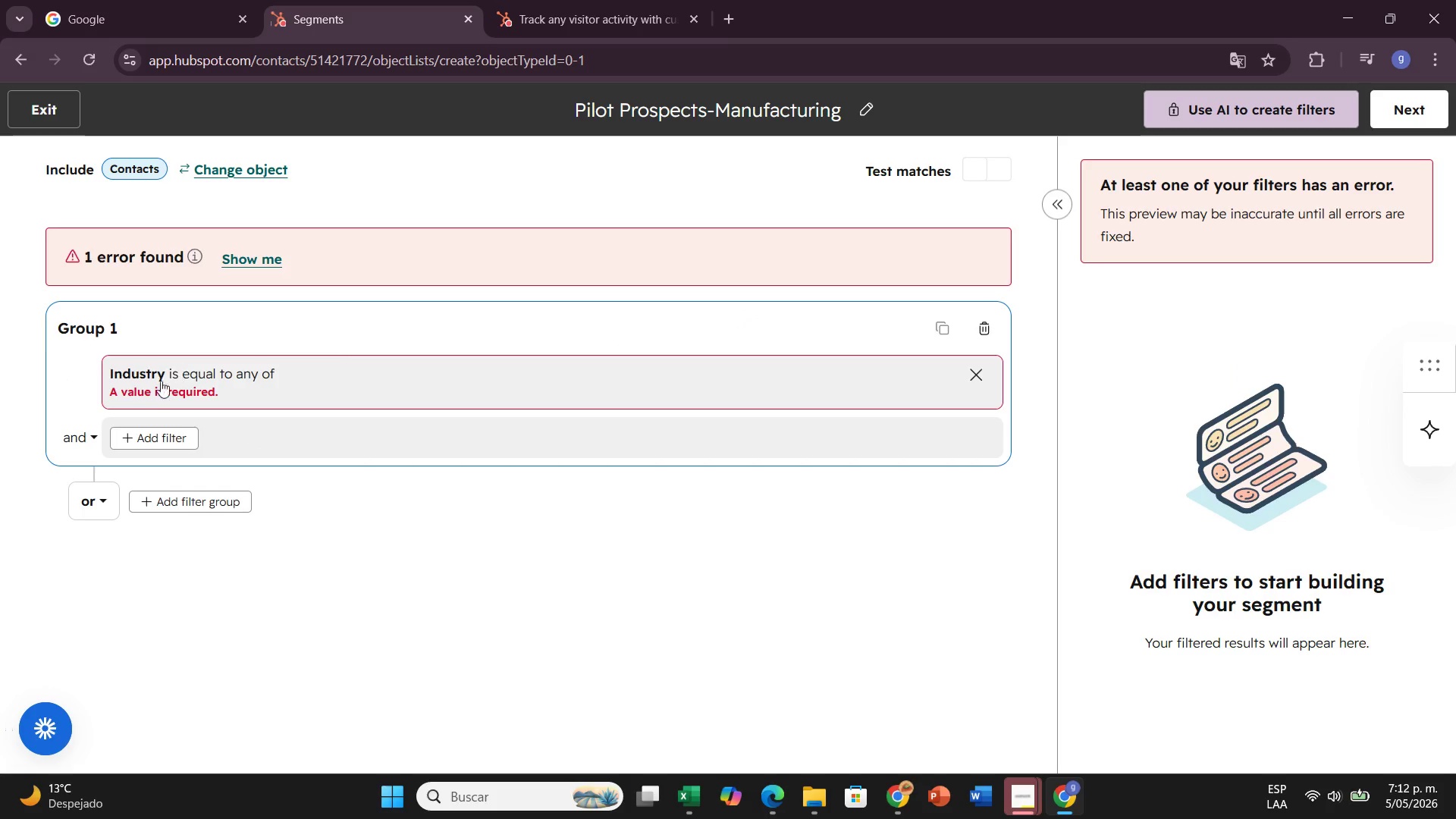 
left_click([155, 388])
 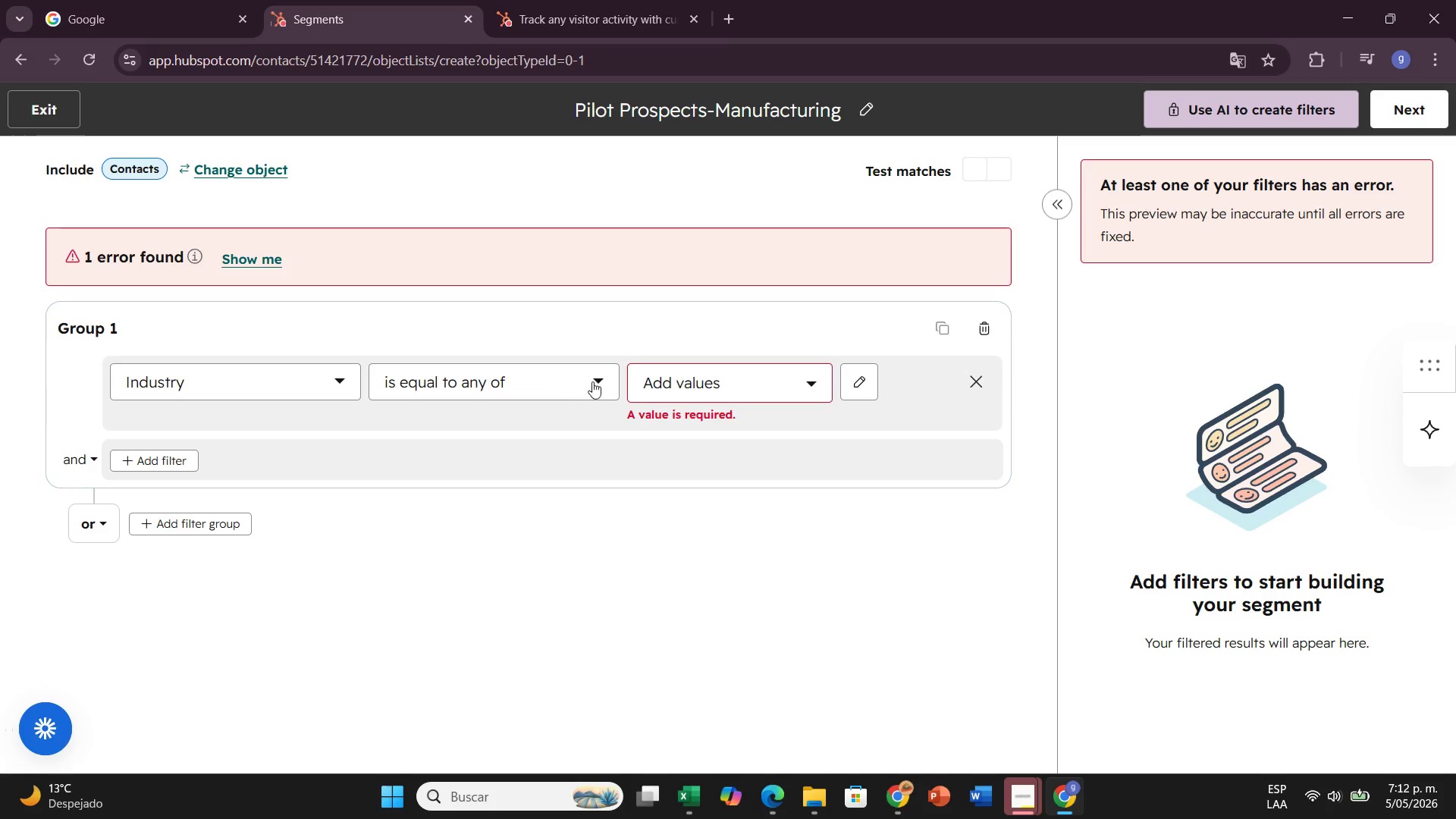 
left_click([706, 378])
 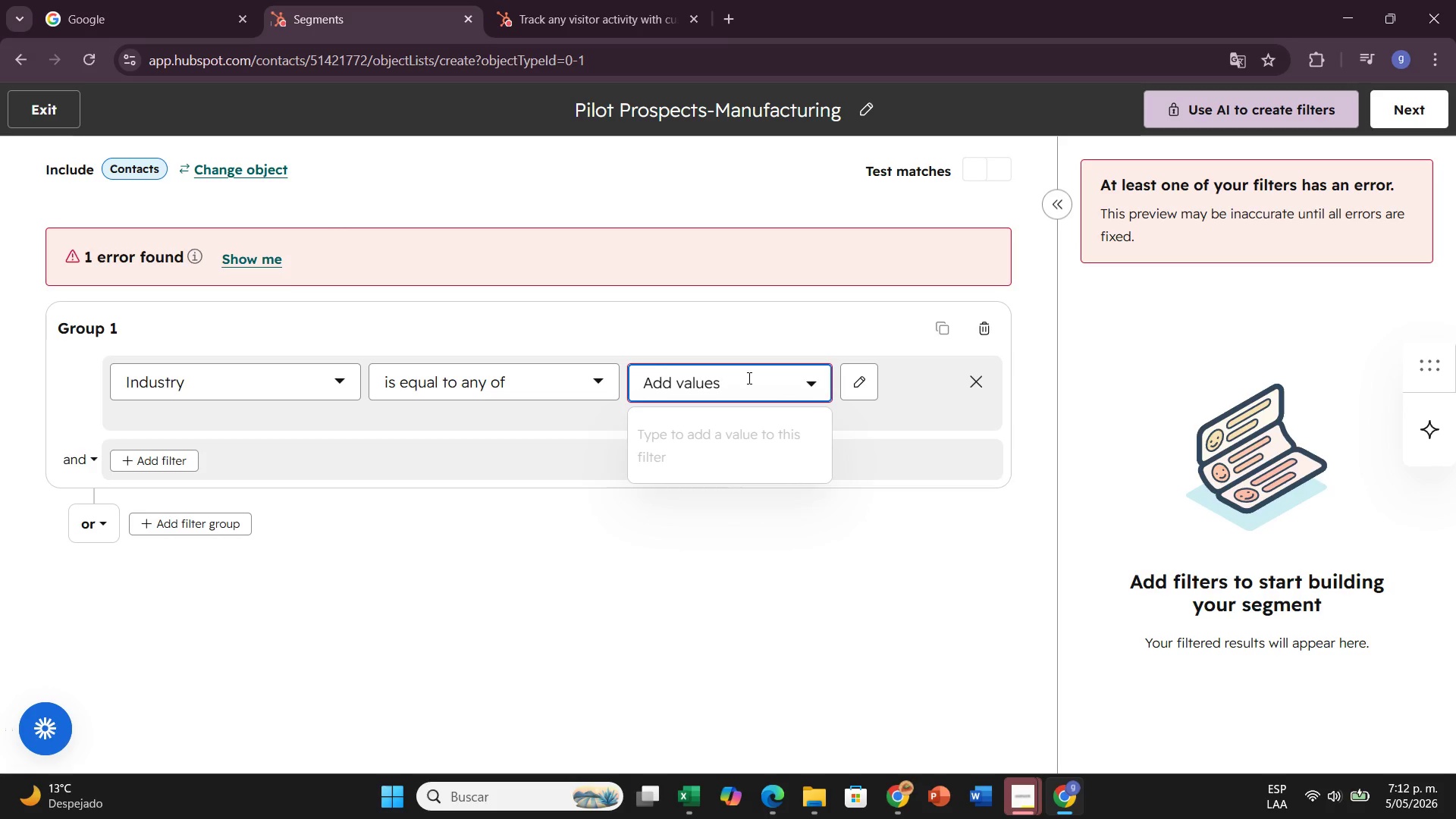 
type(Food ^ Beverages)
 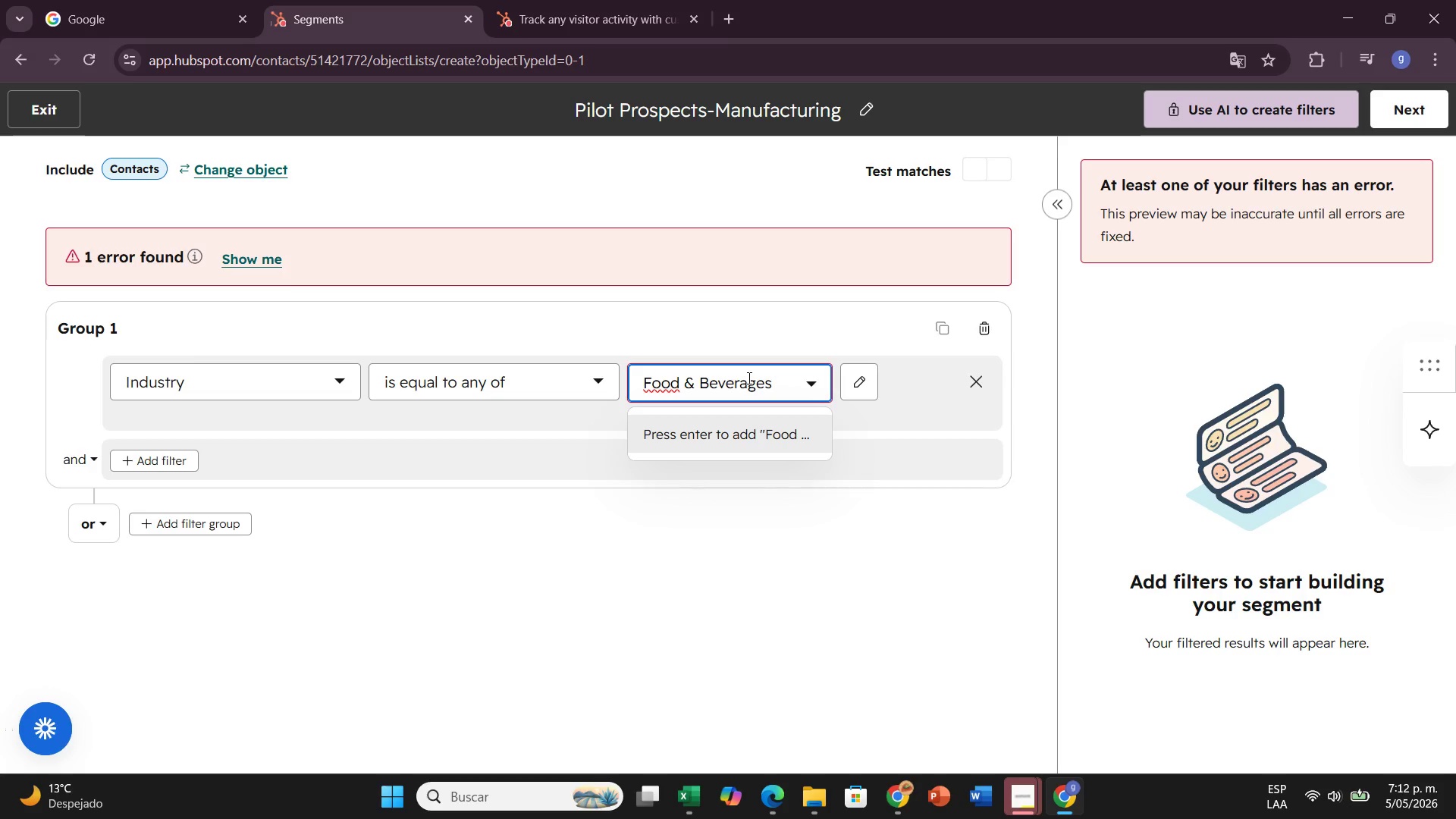 
wait(12.39)
 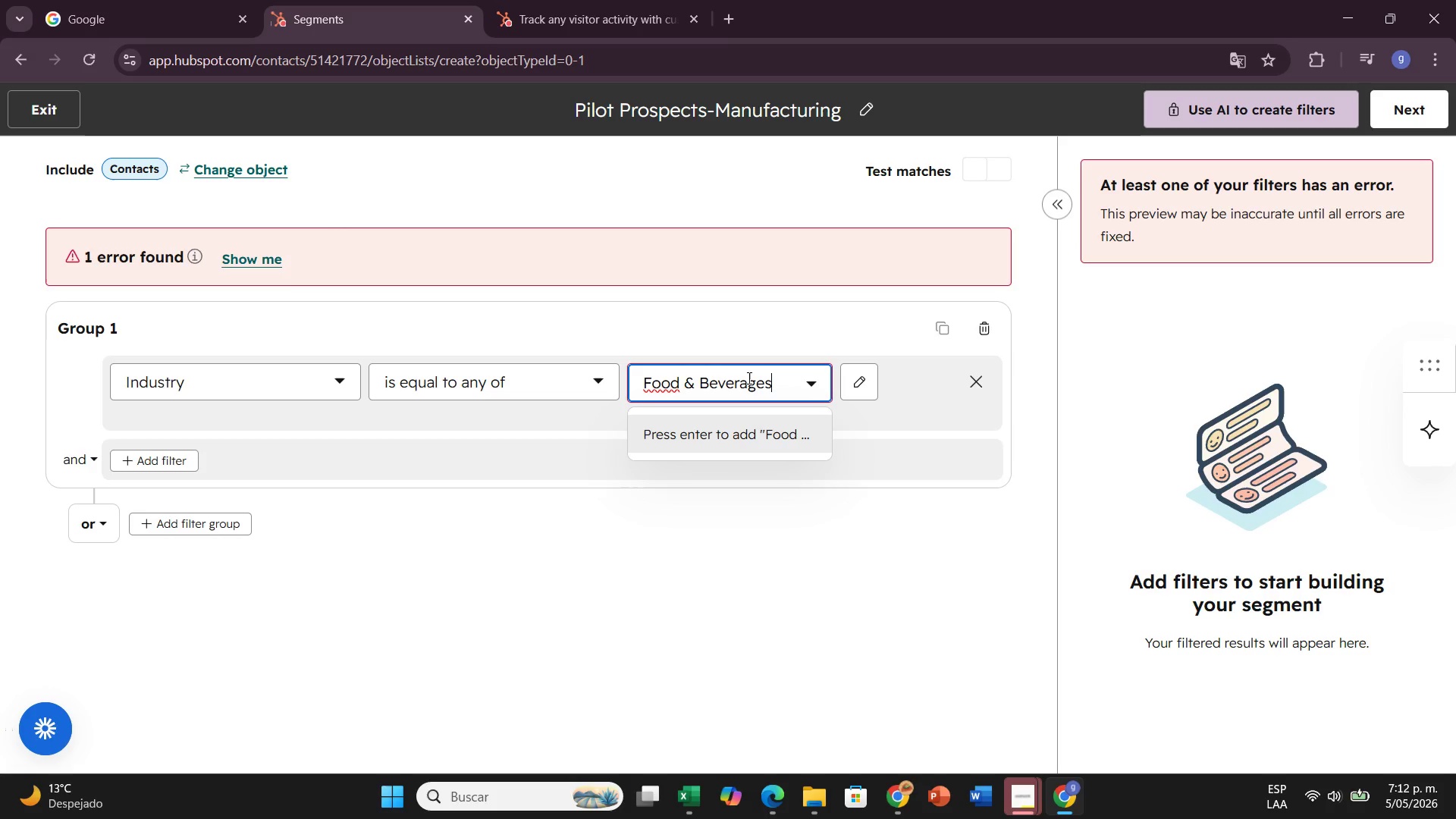 
left_click([616, 551])
 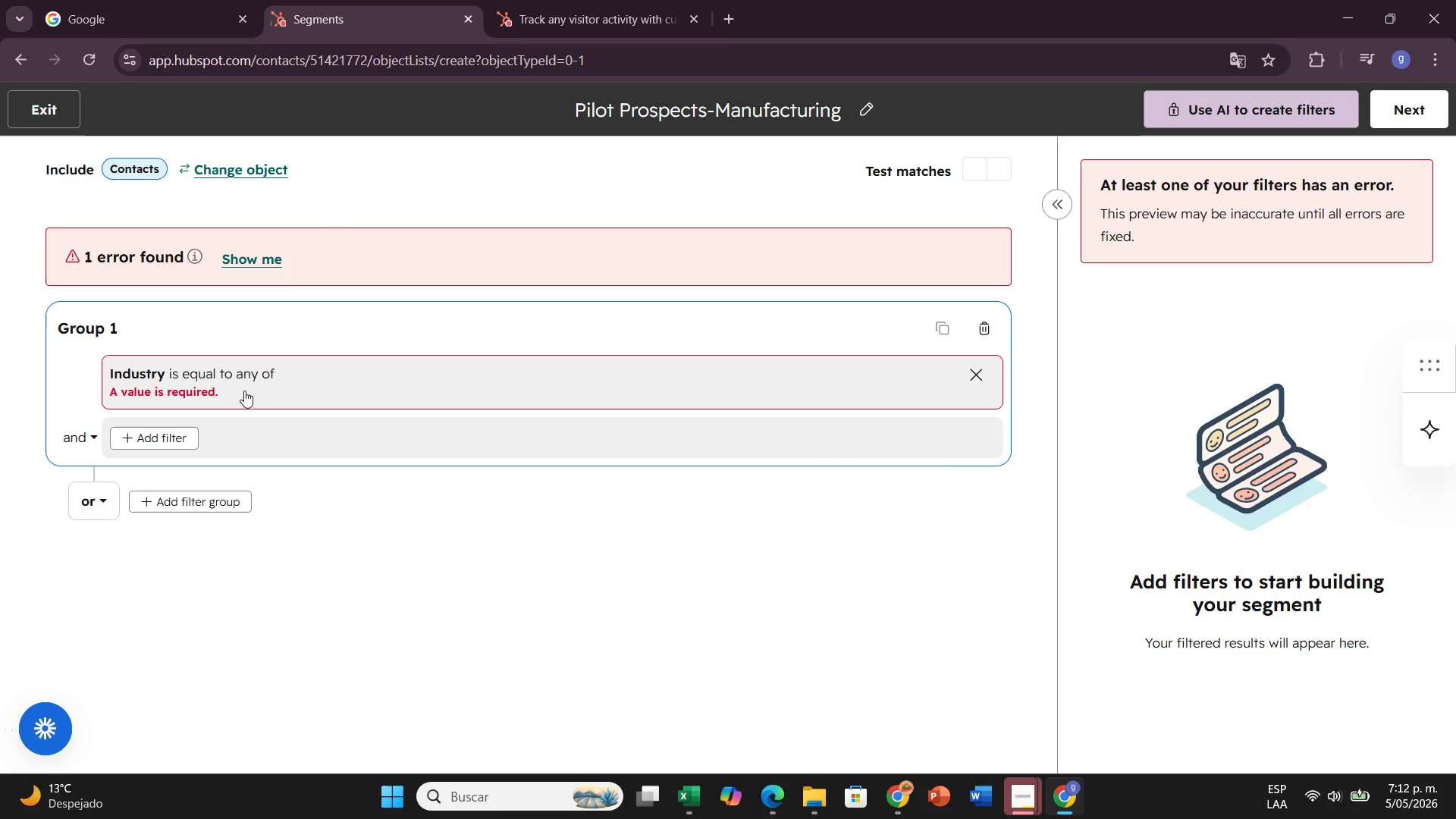 
left_click([234, 383])
 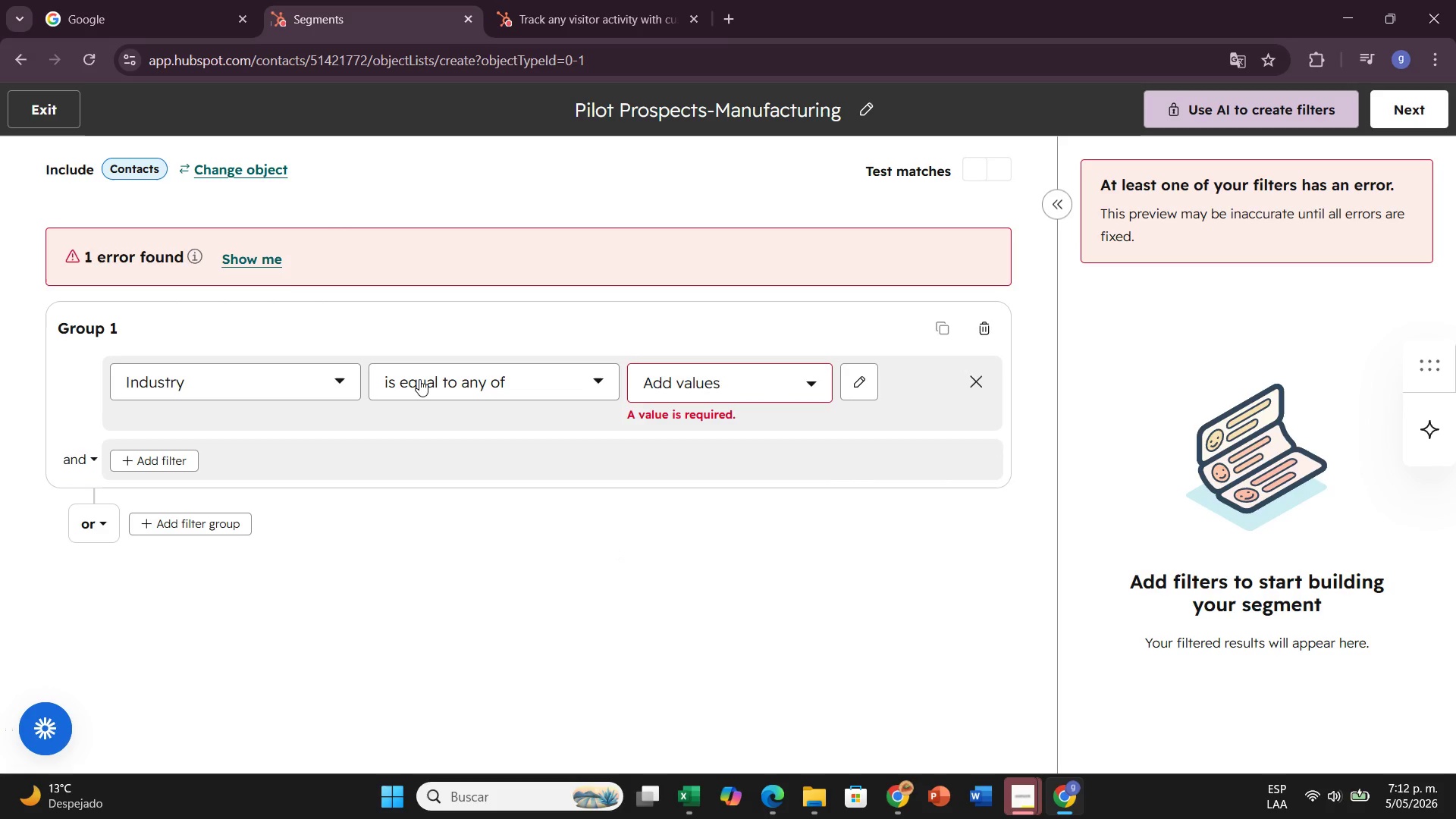 
left_click([713, 380])
 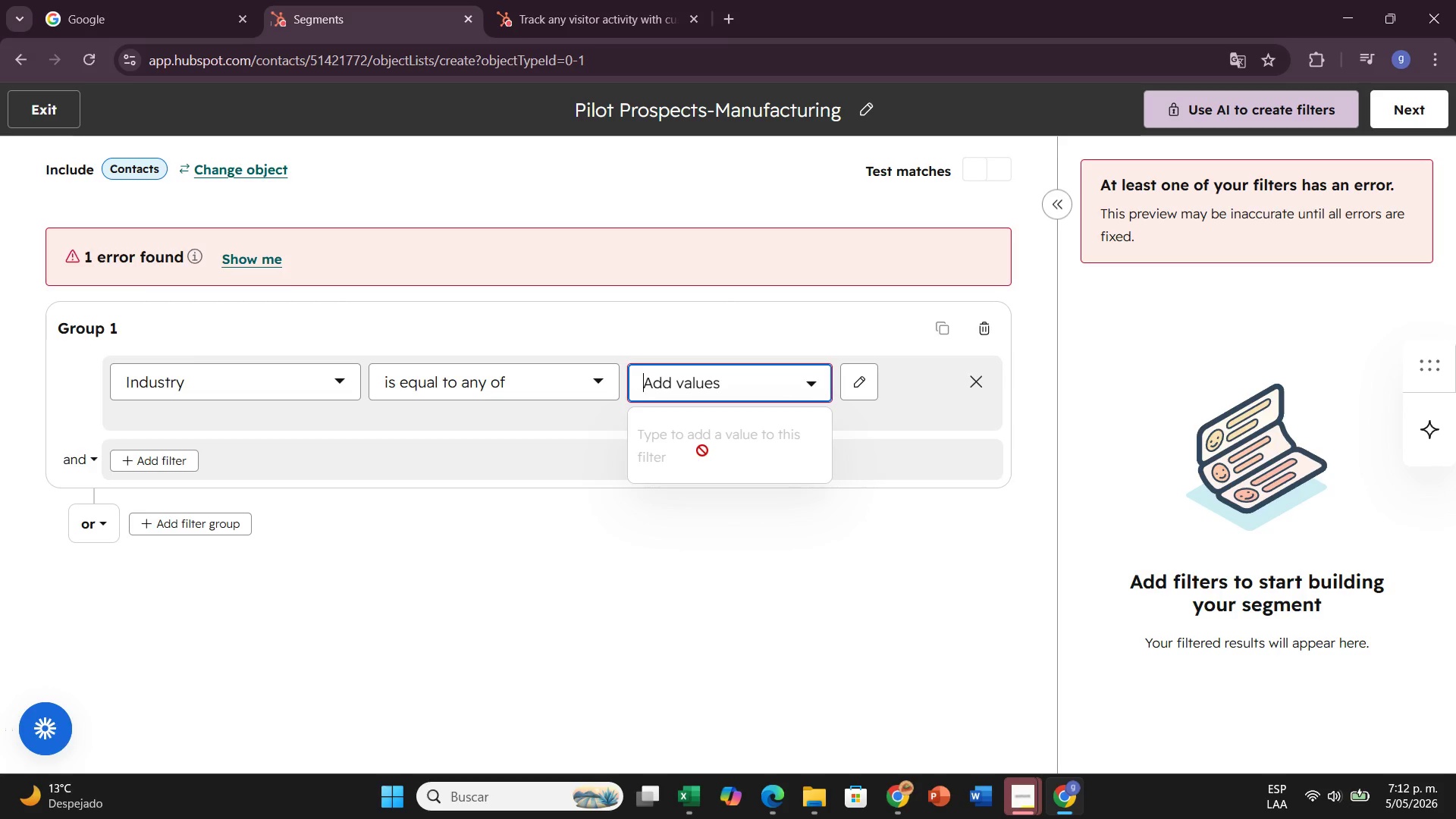 
left_click([813, 388])
 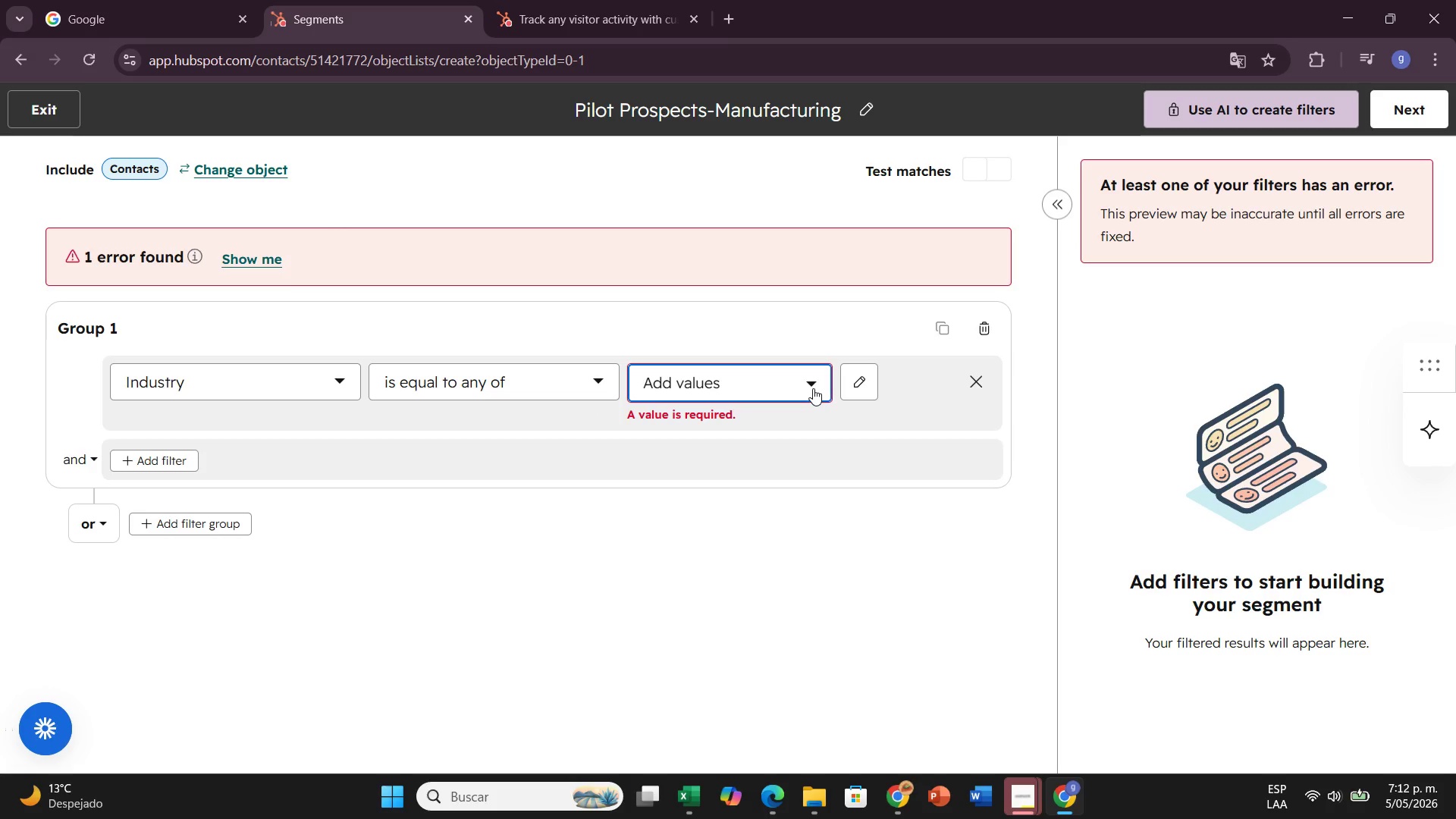 
left_click([813, 388])
 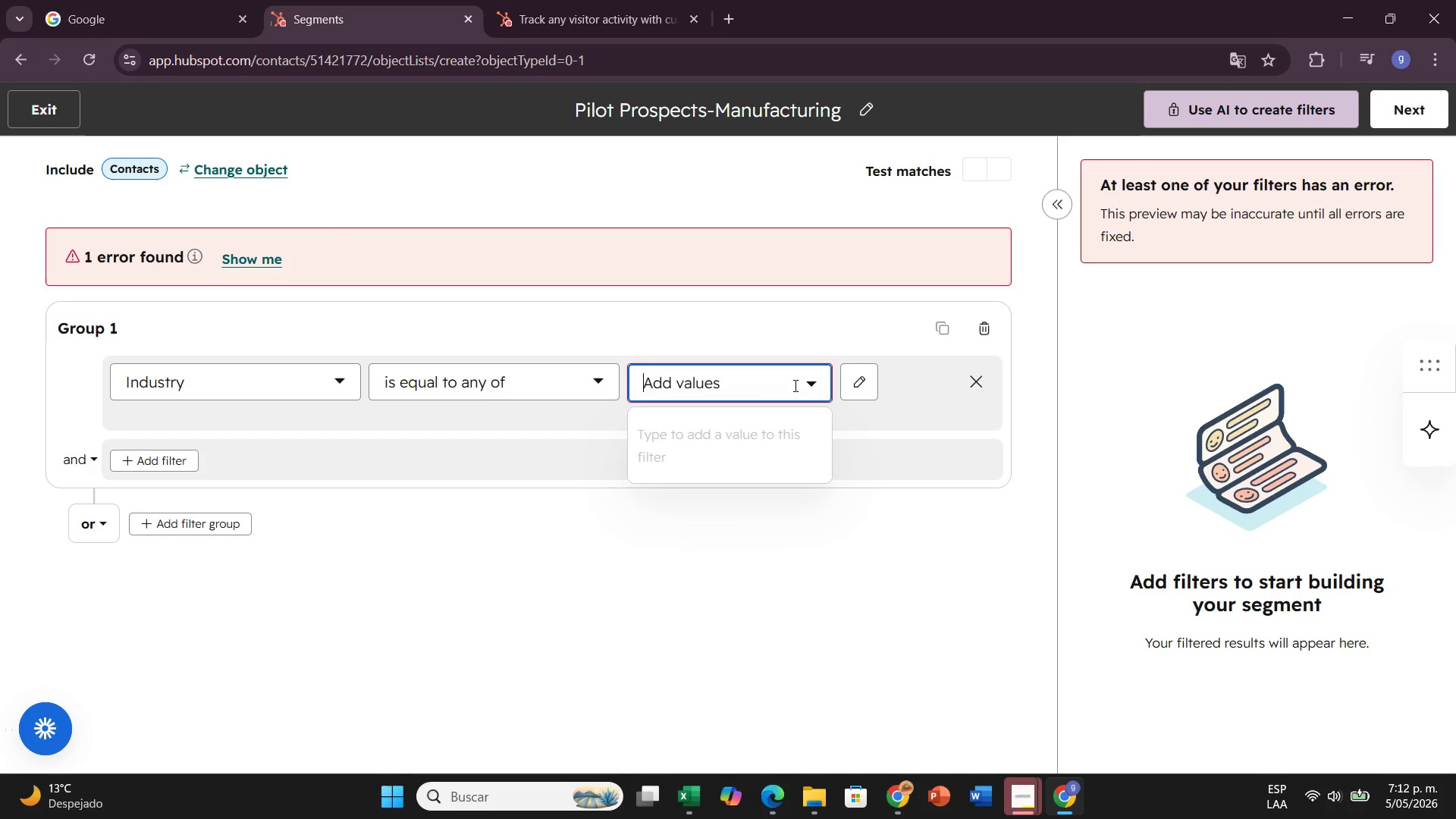 
wait(13.02)
 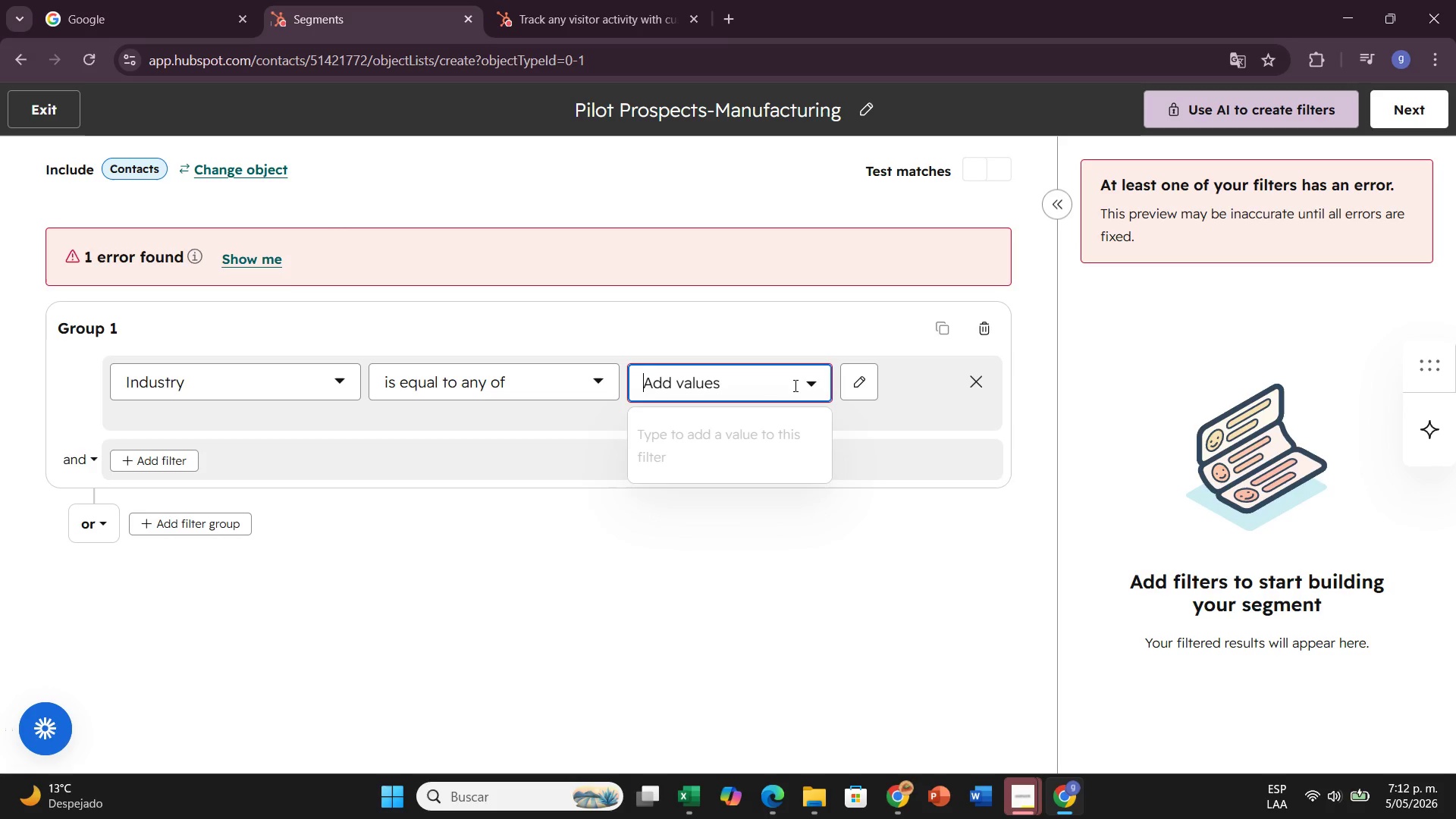 
left_click([453, 396])
 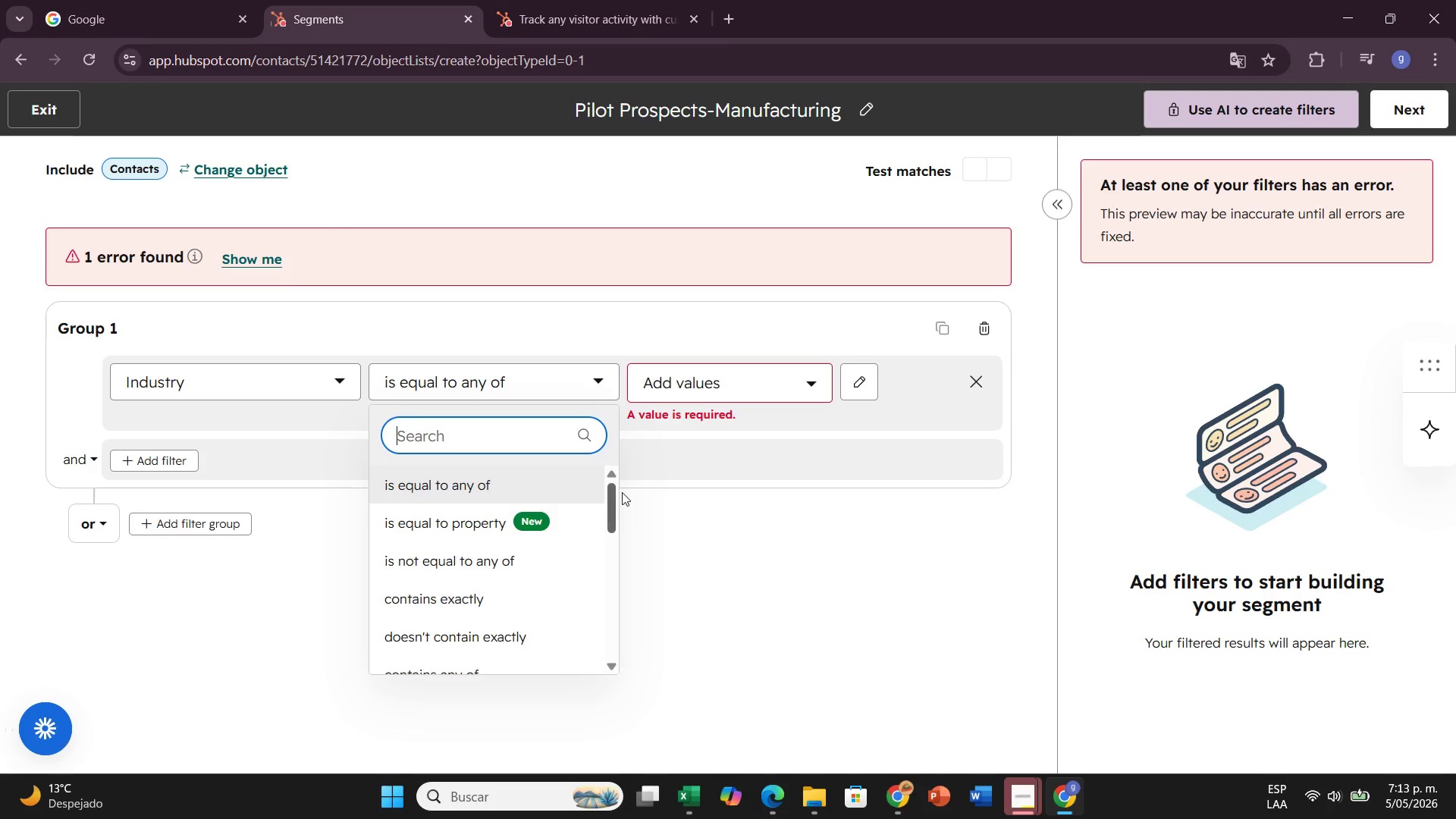 
left_click([534, 477])
 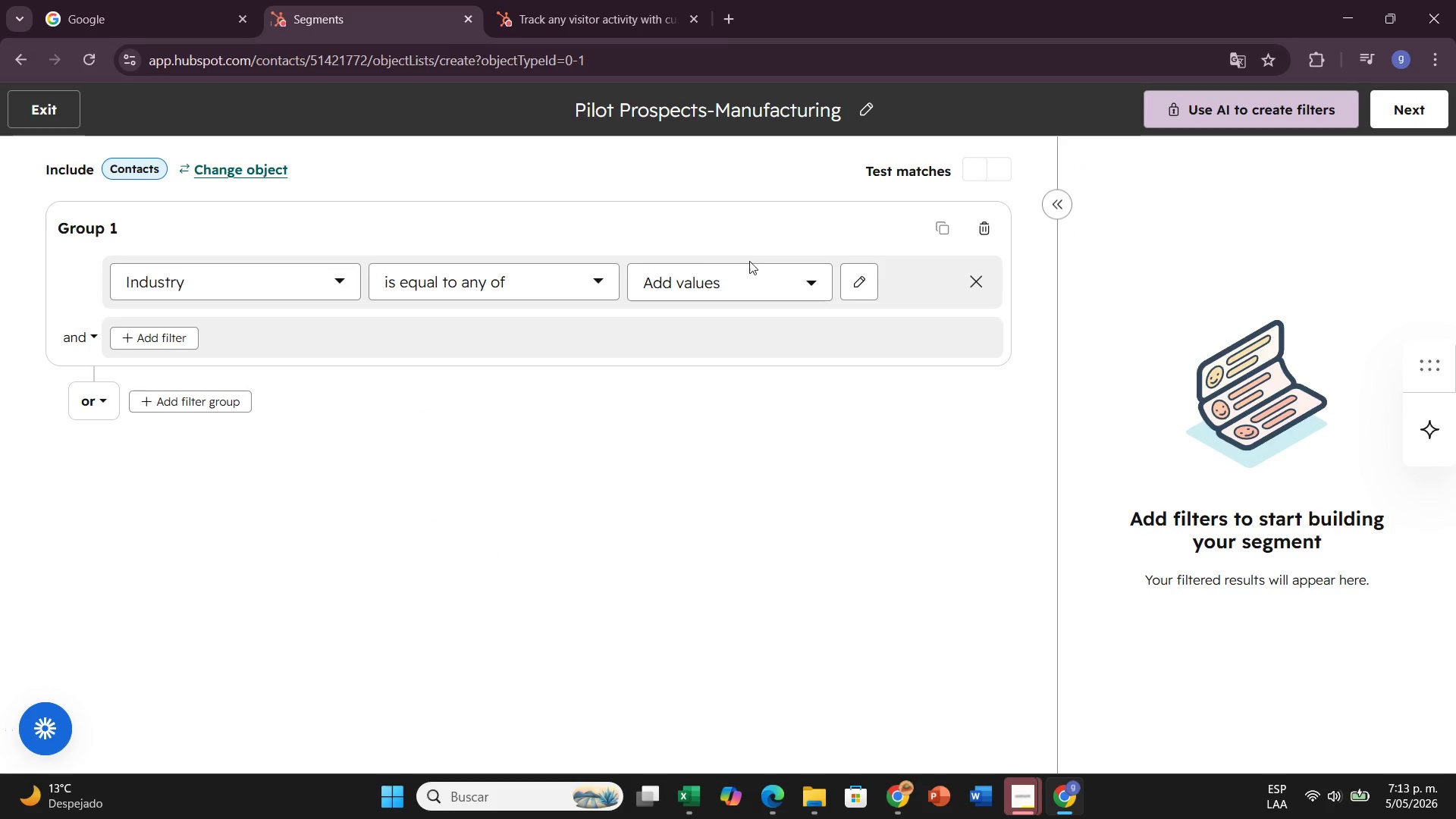 
left_click([754, 279])
 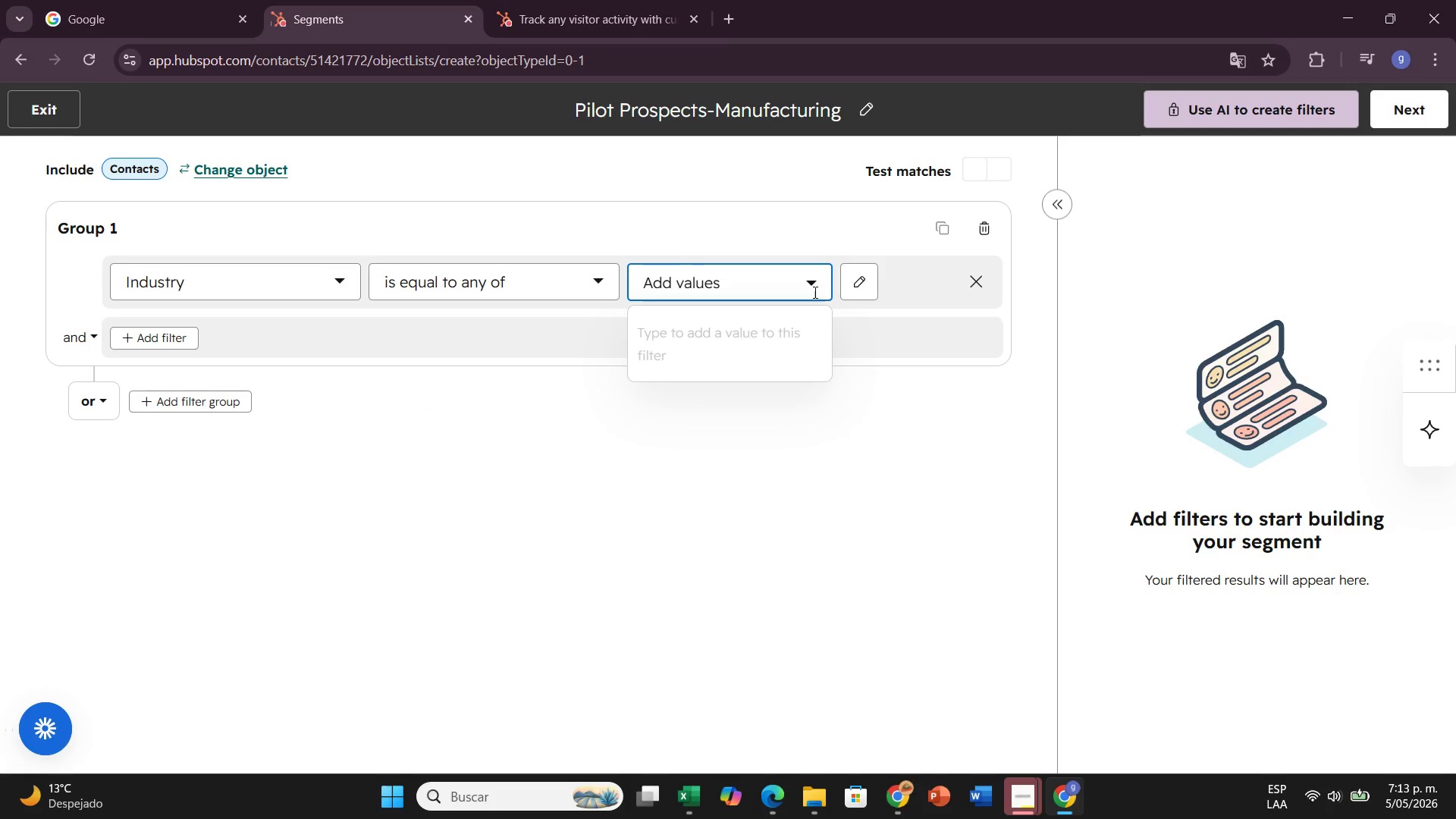 
mouse_move([839, 297])
 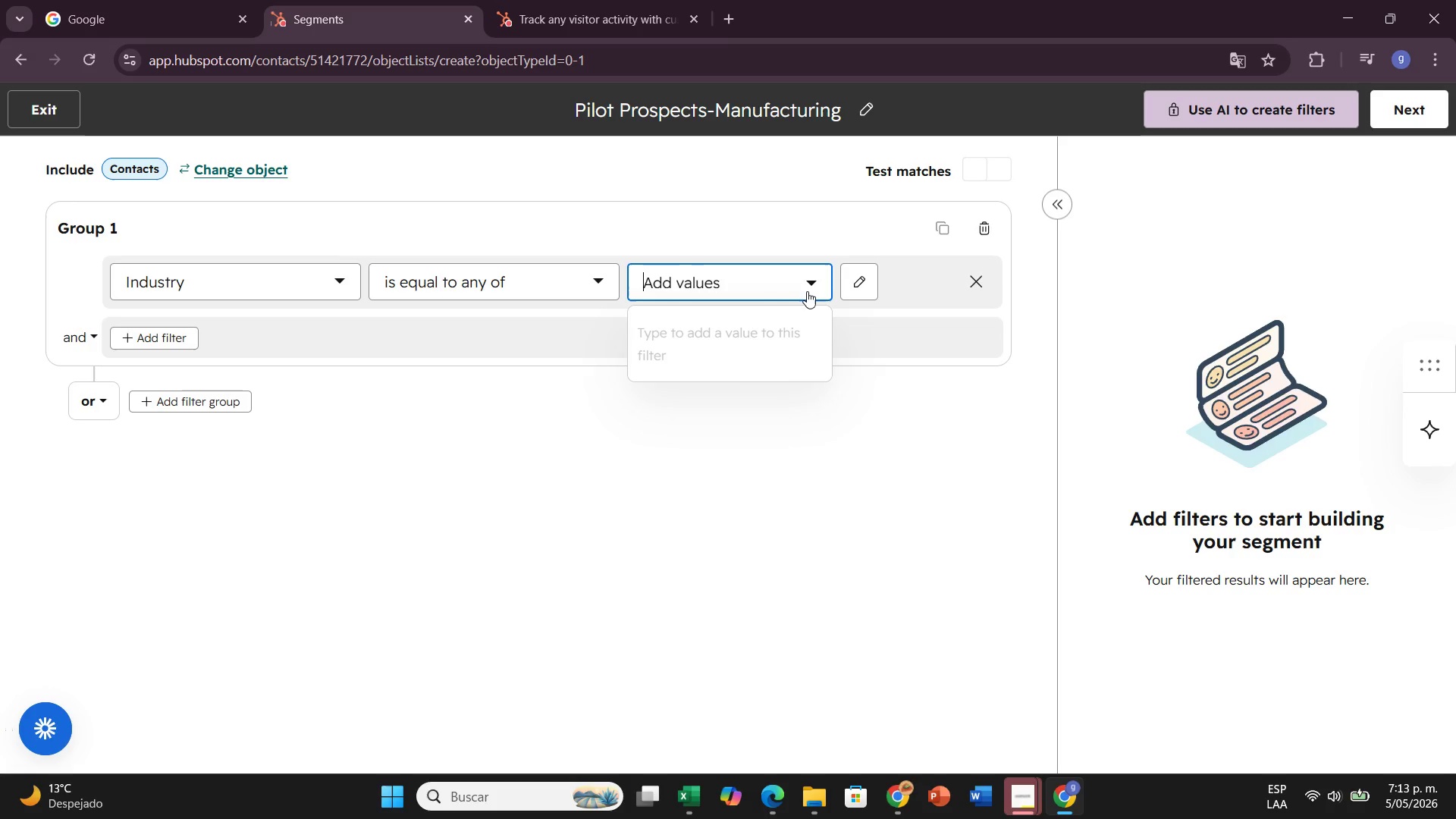 
wait(32.41)
 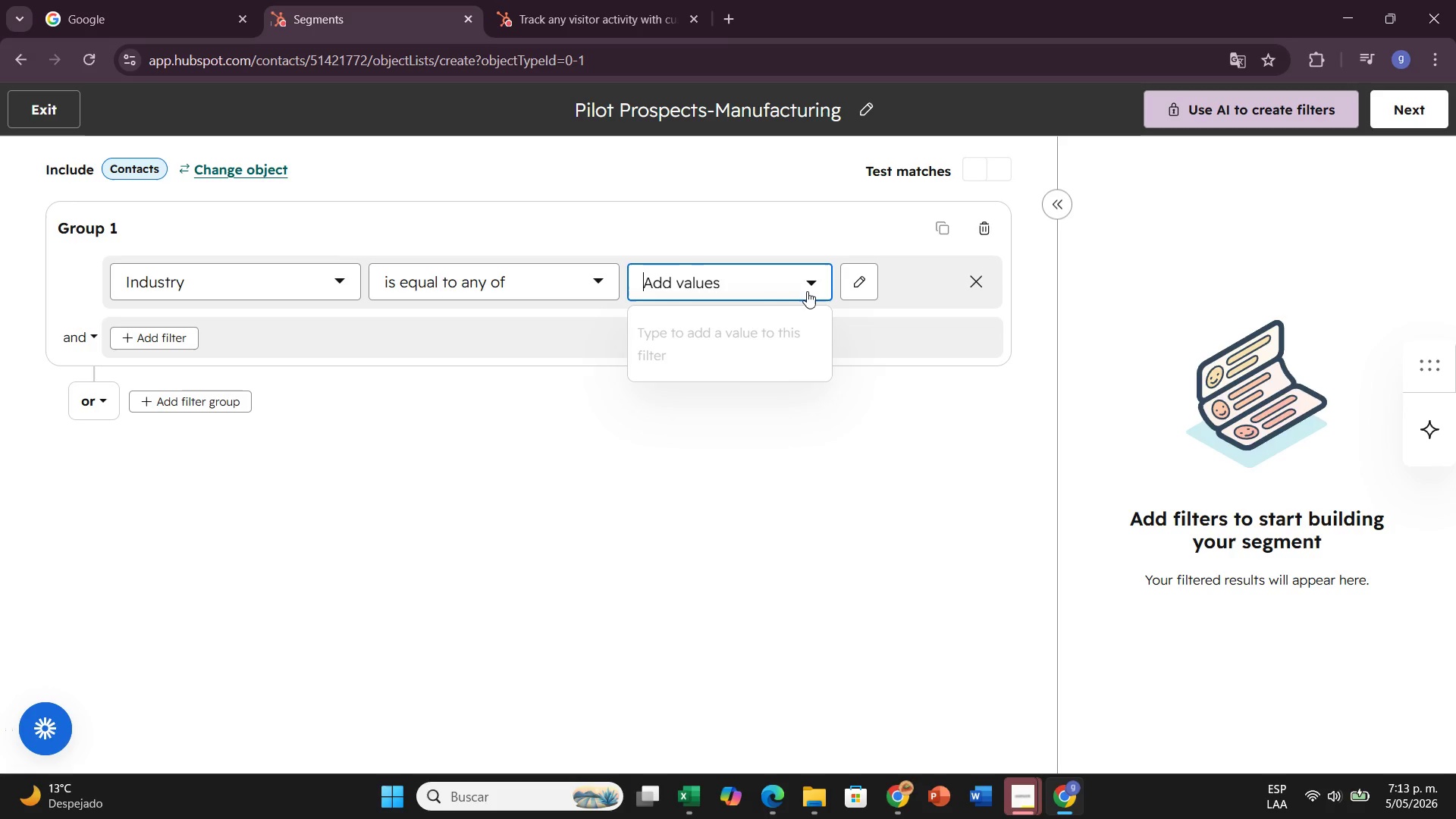 
left_click([863, 284])
 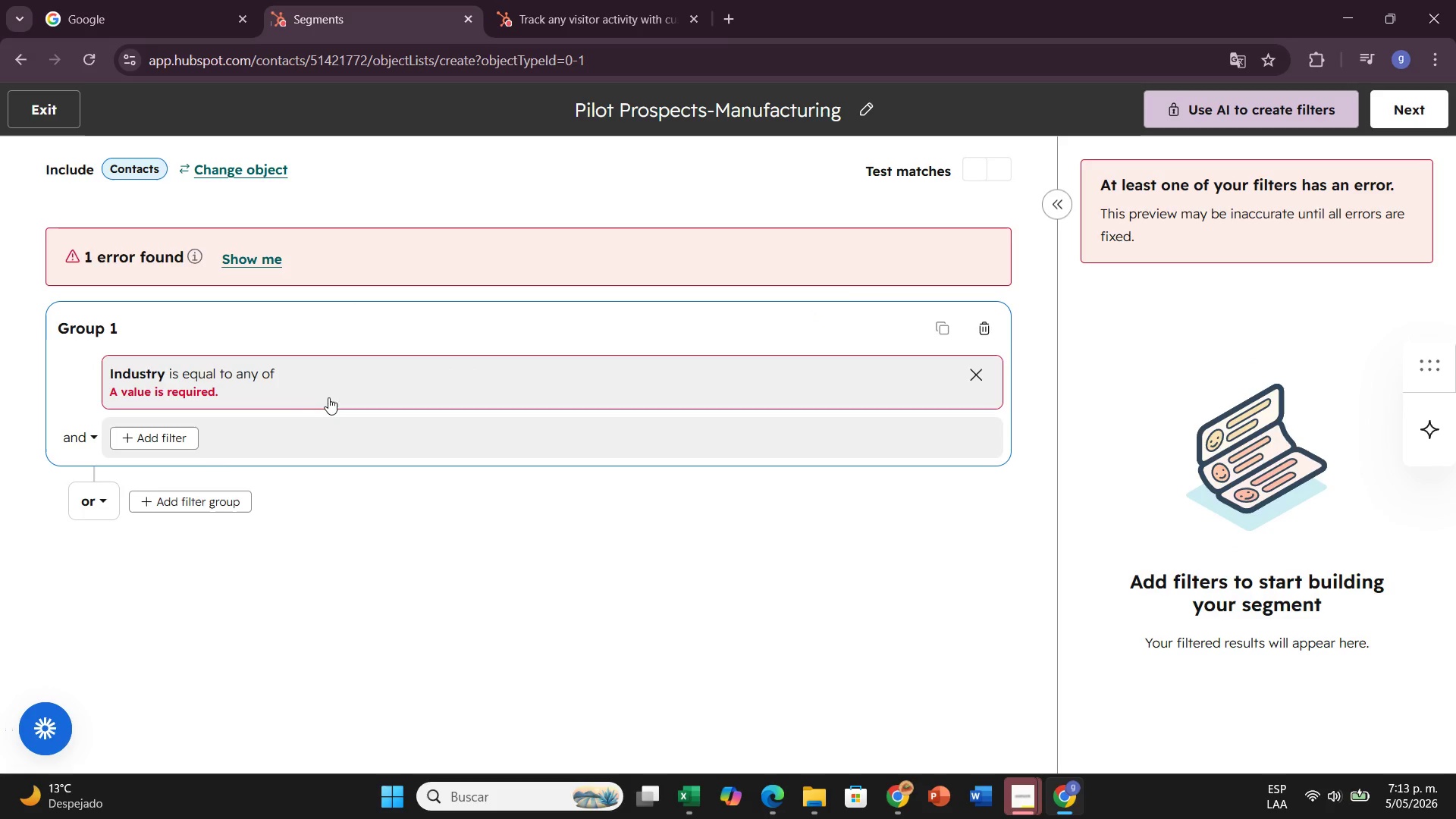 
left_click([300, 387])
 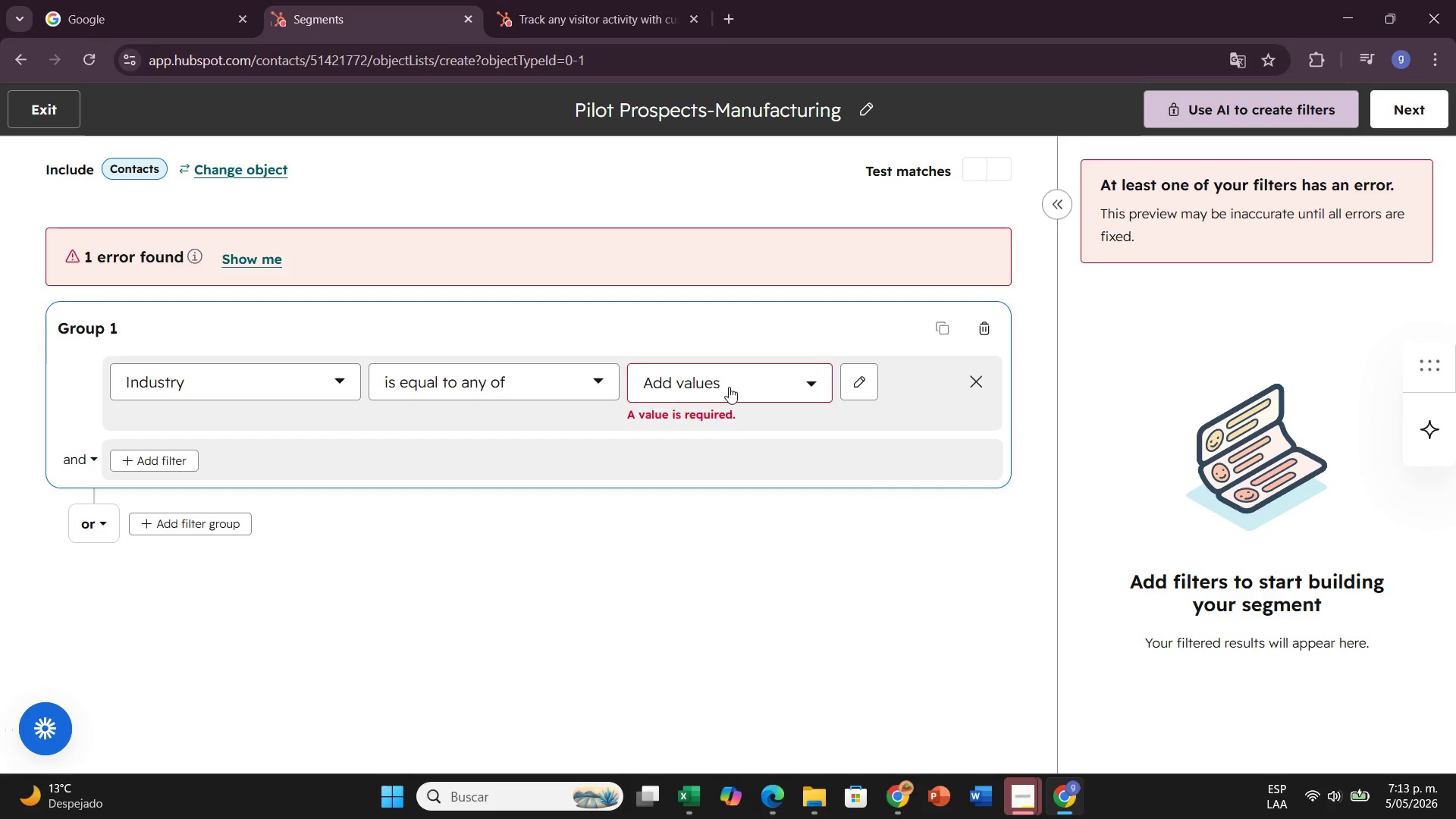 
left_click([737, 387])
 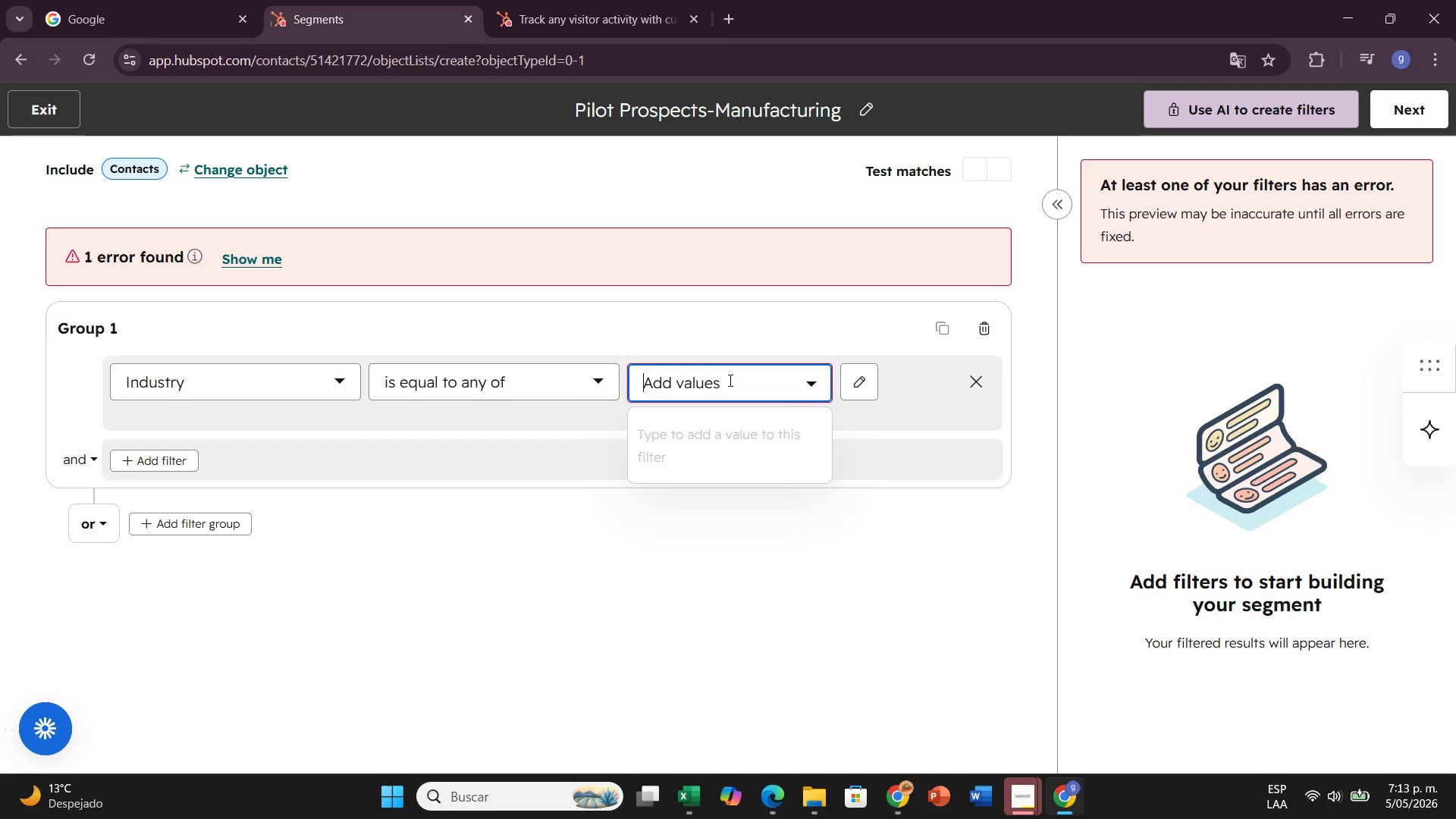 
type(Food)
 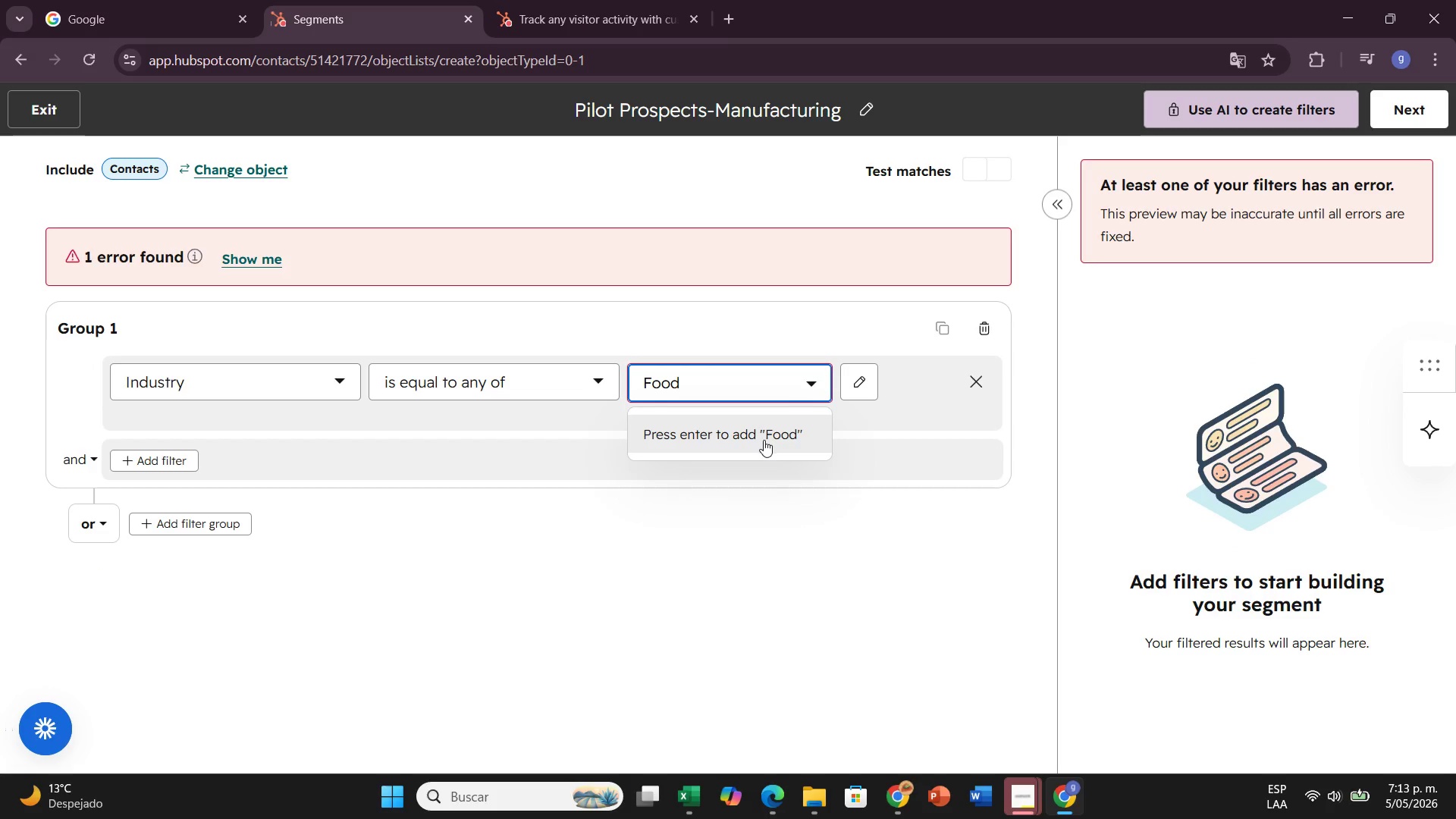 
left_click([764, 440])
 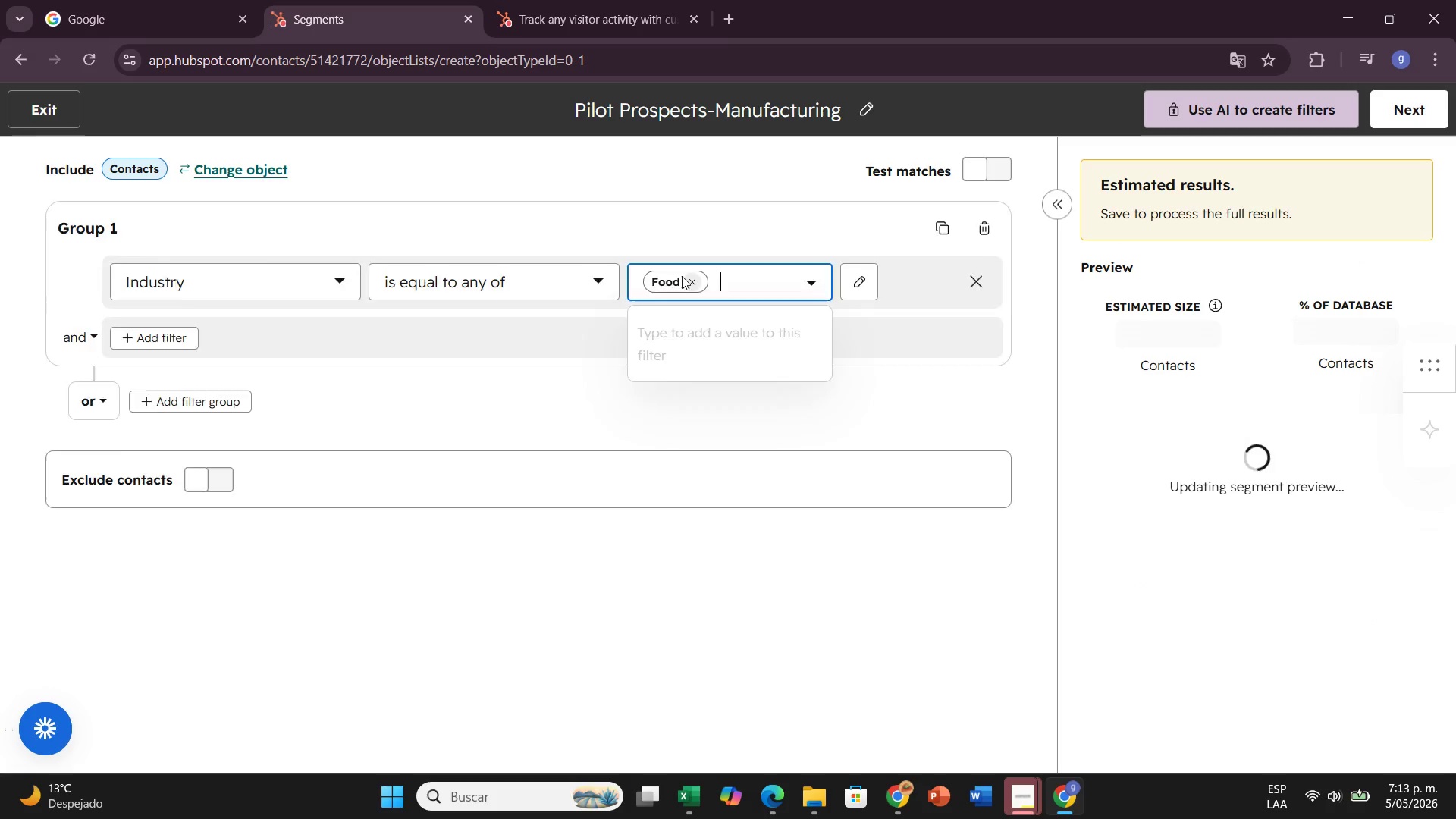 
type(G)
key(Backspace)
type(Food ^ )
 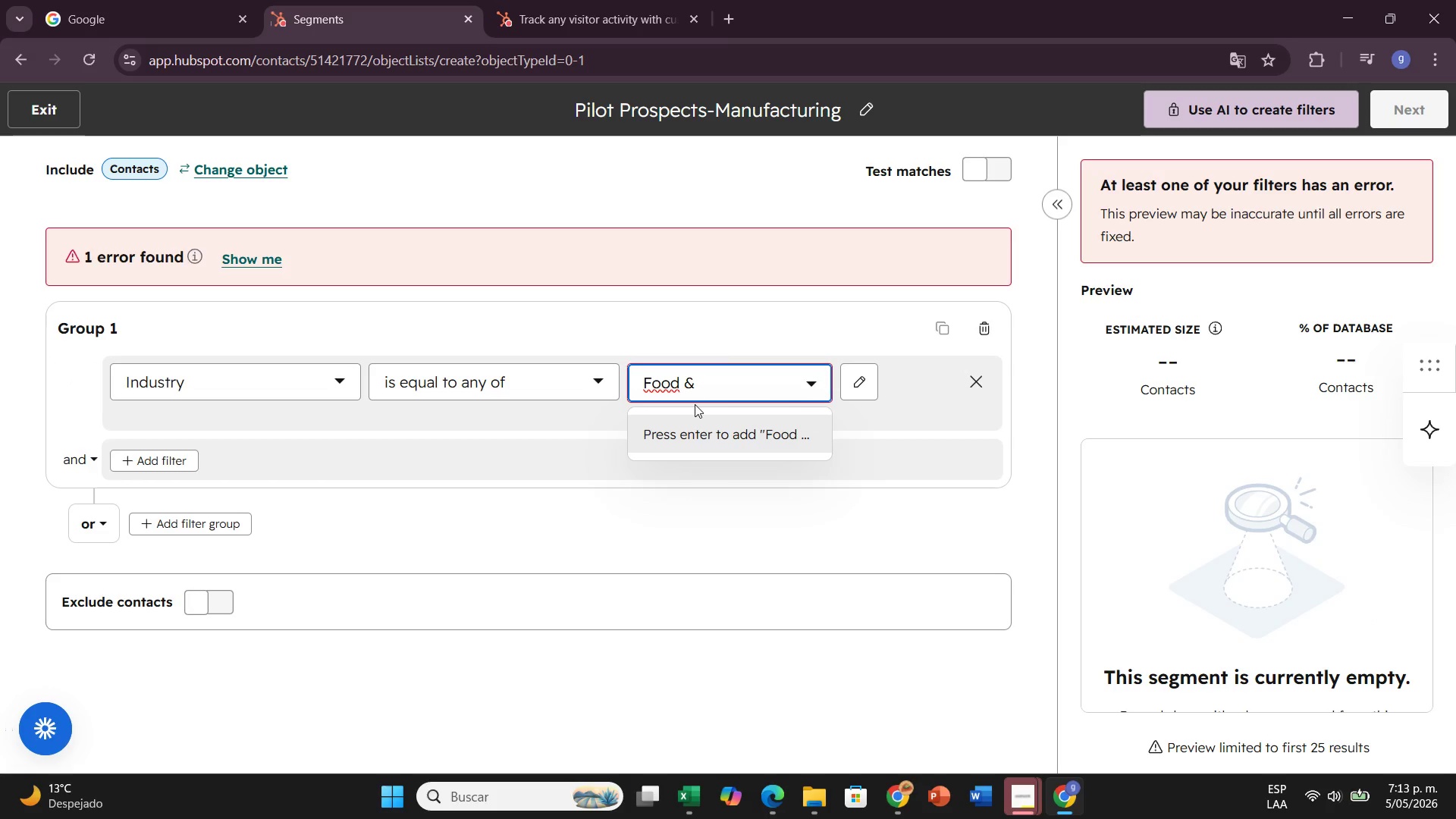 
key(CapsLock)
 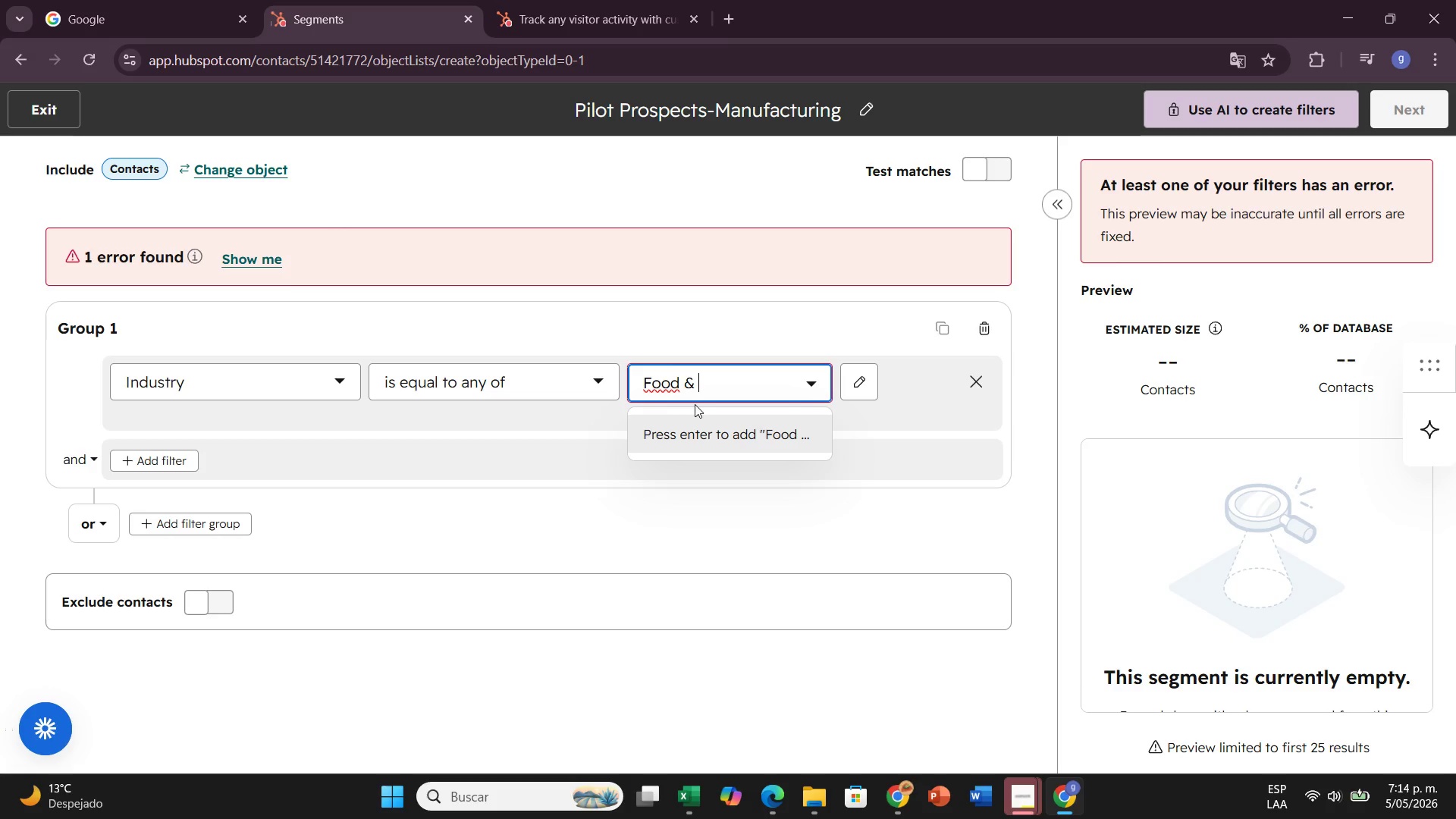 
key(B)
 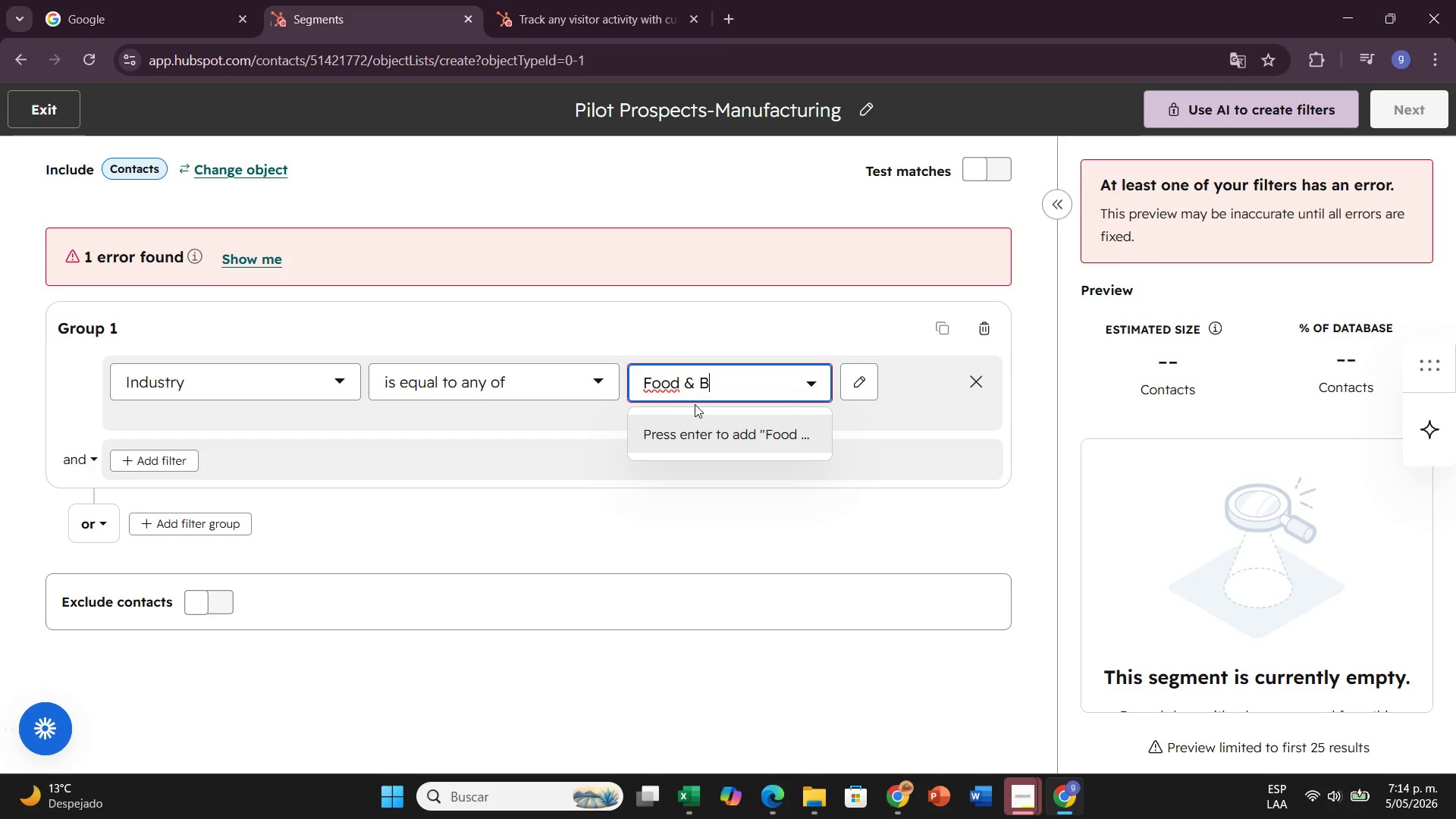 
key(CapsLock)
 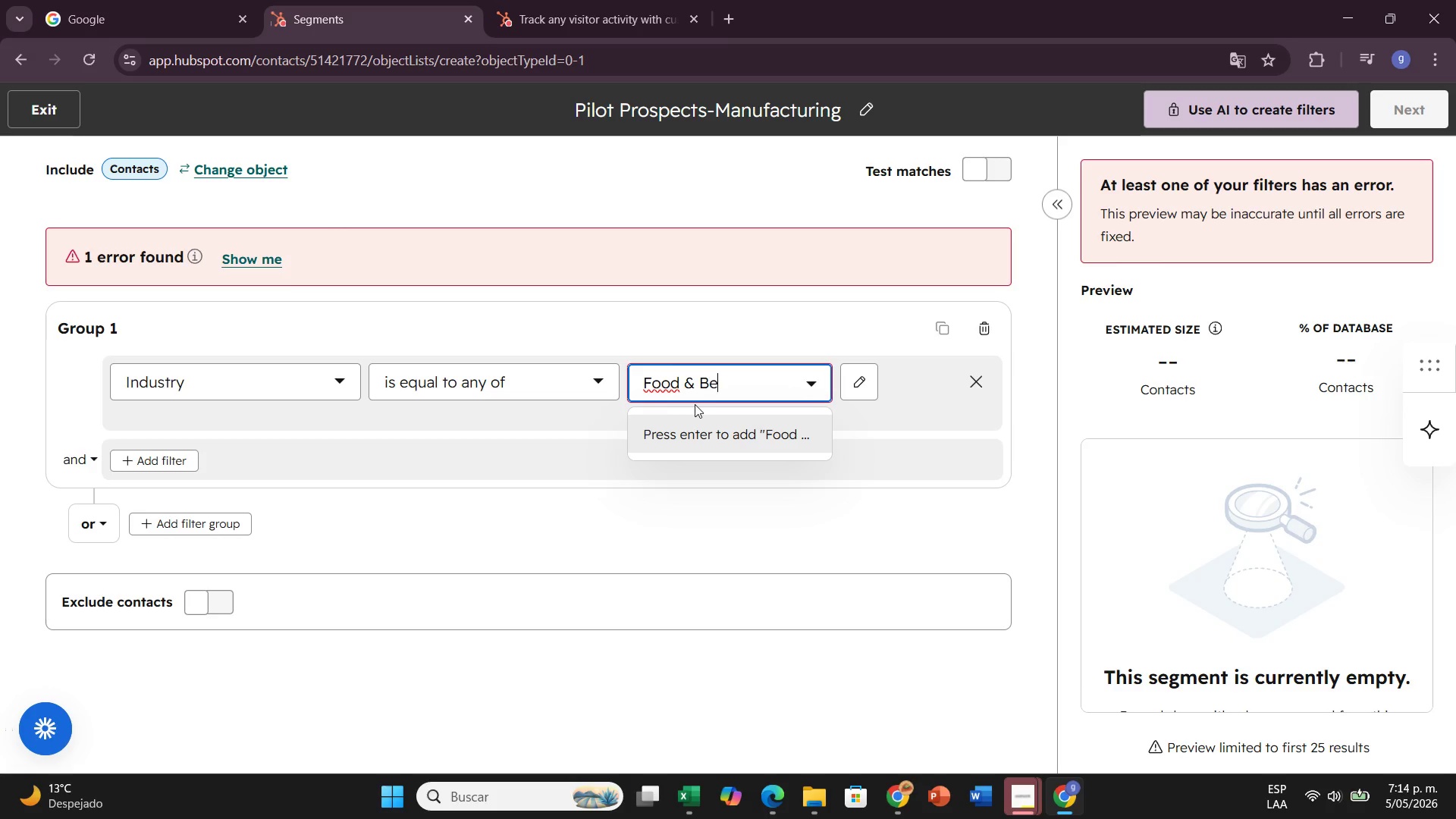 
key(E)
 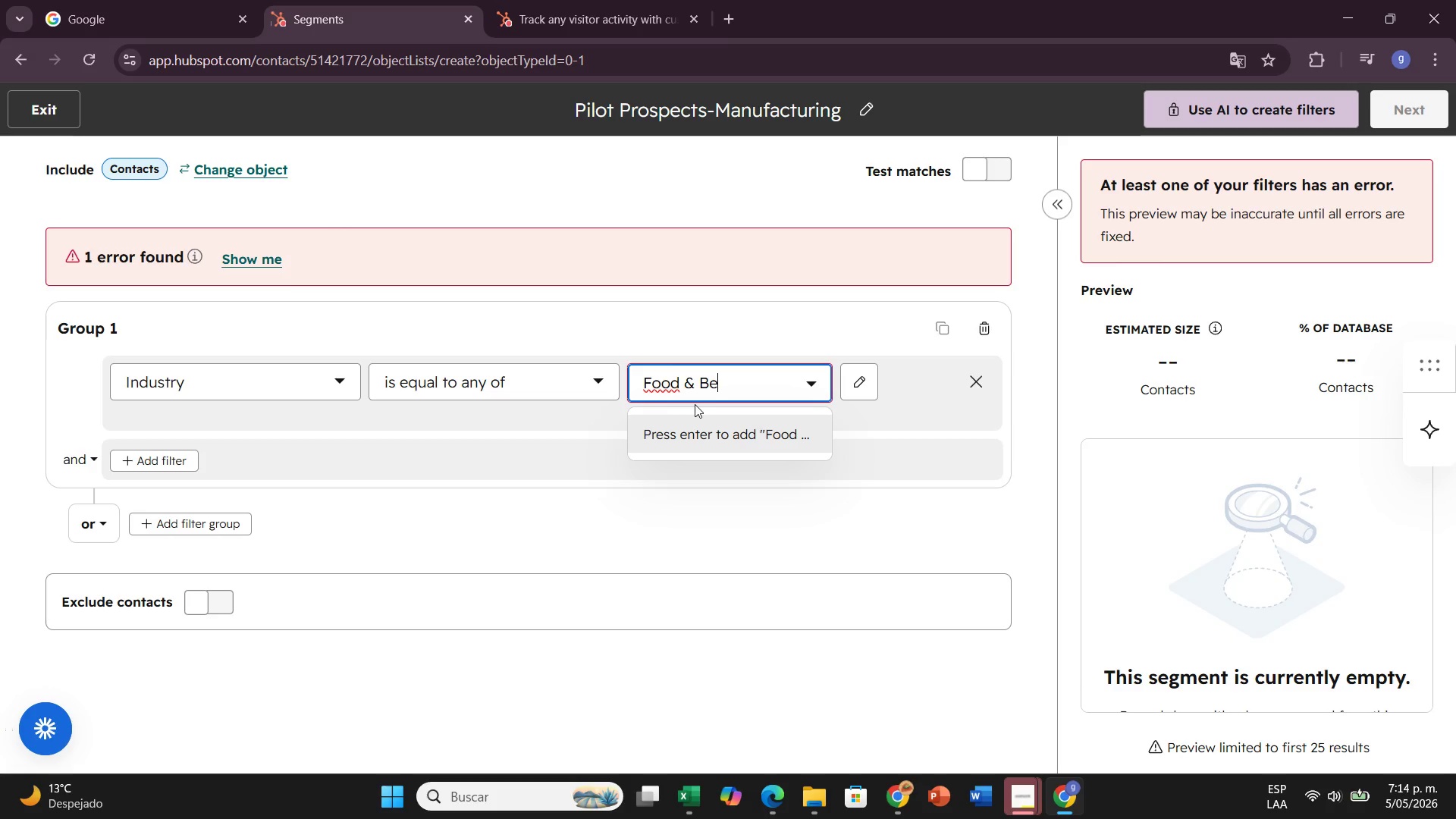 
type(verage)
 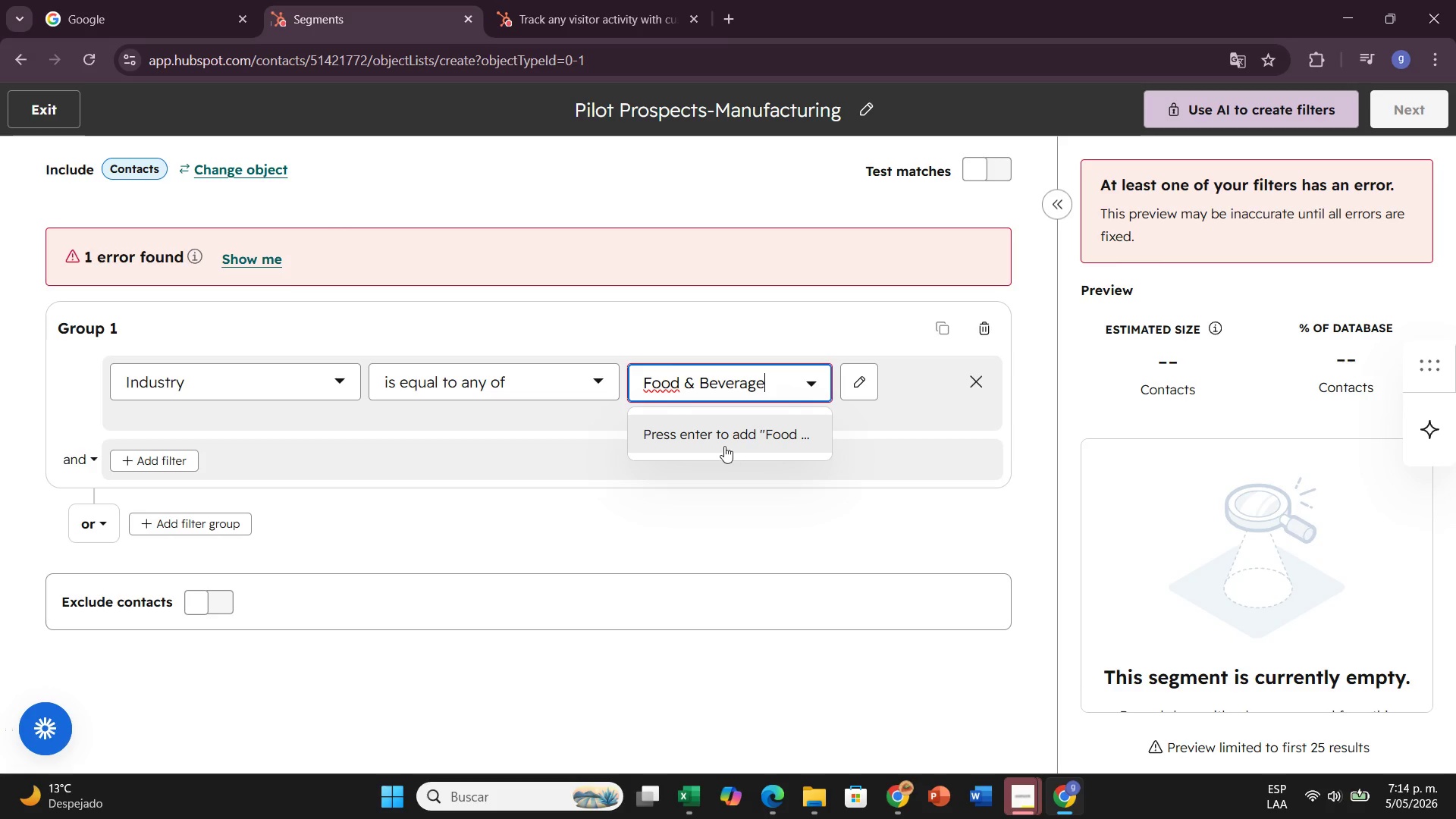 
left_click([722, 440])
 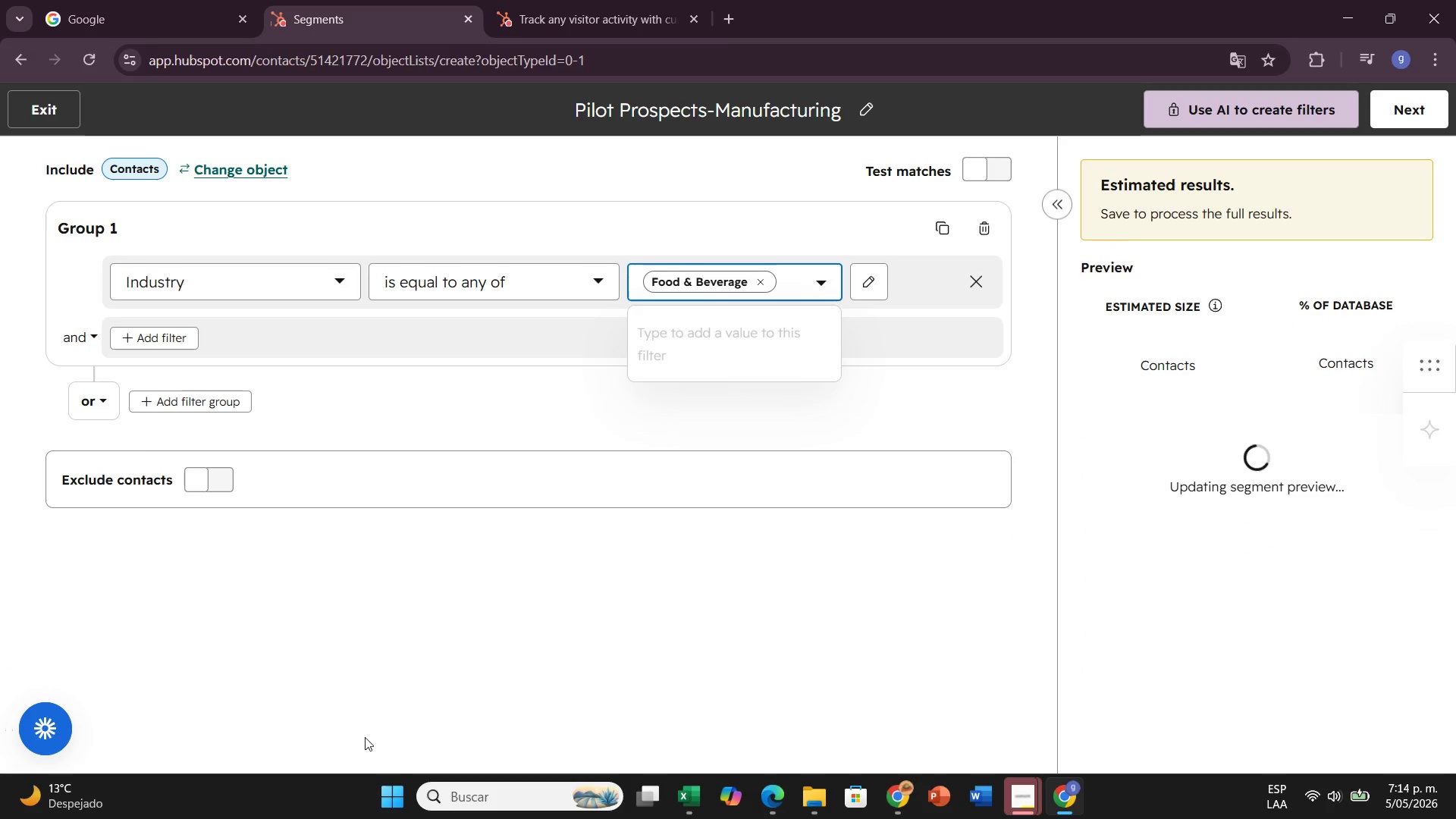 
left_click([391, 605])
 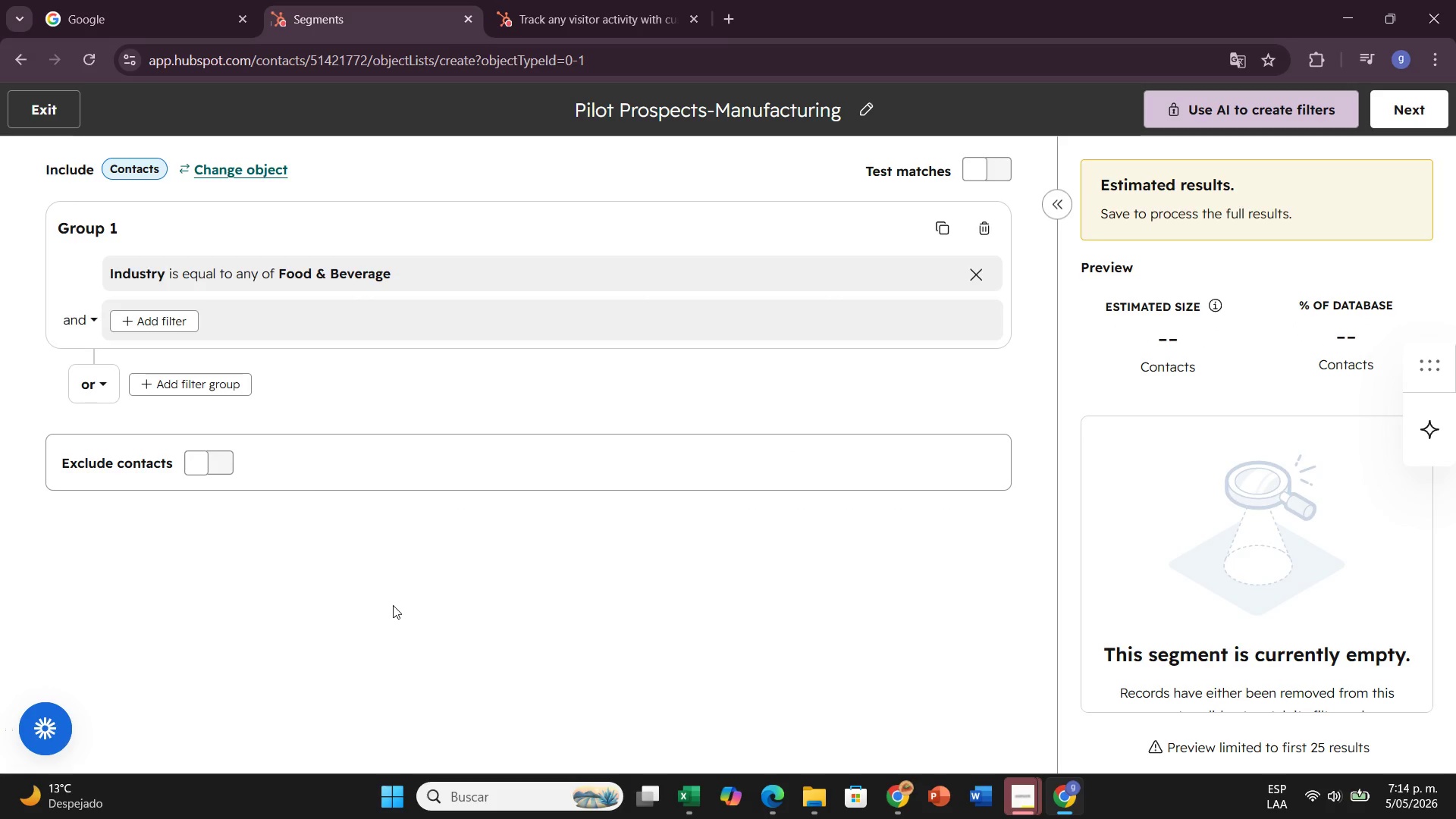 
wait(13.31)
 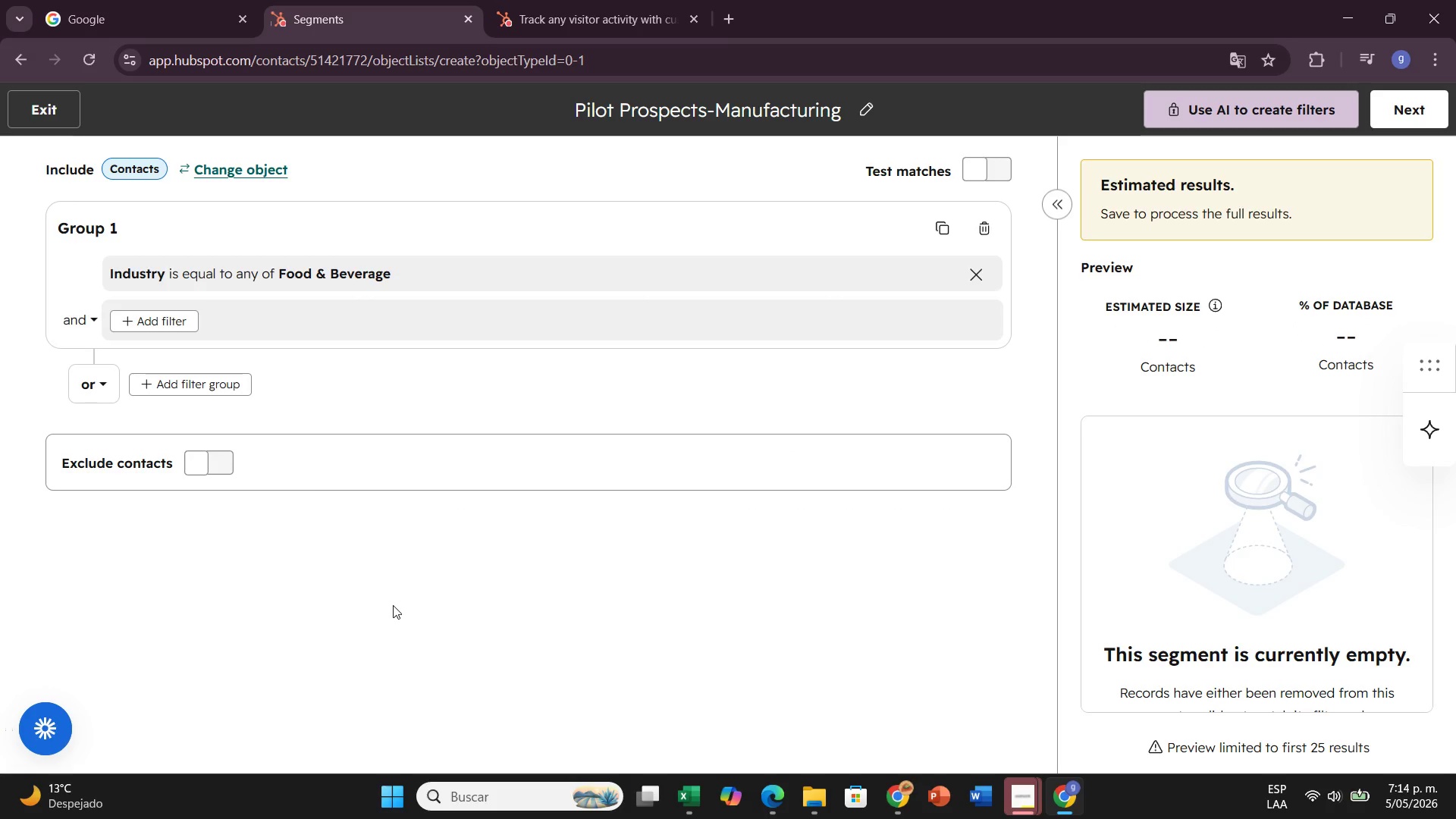 
left_click([173, 322])
 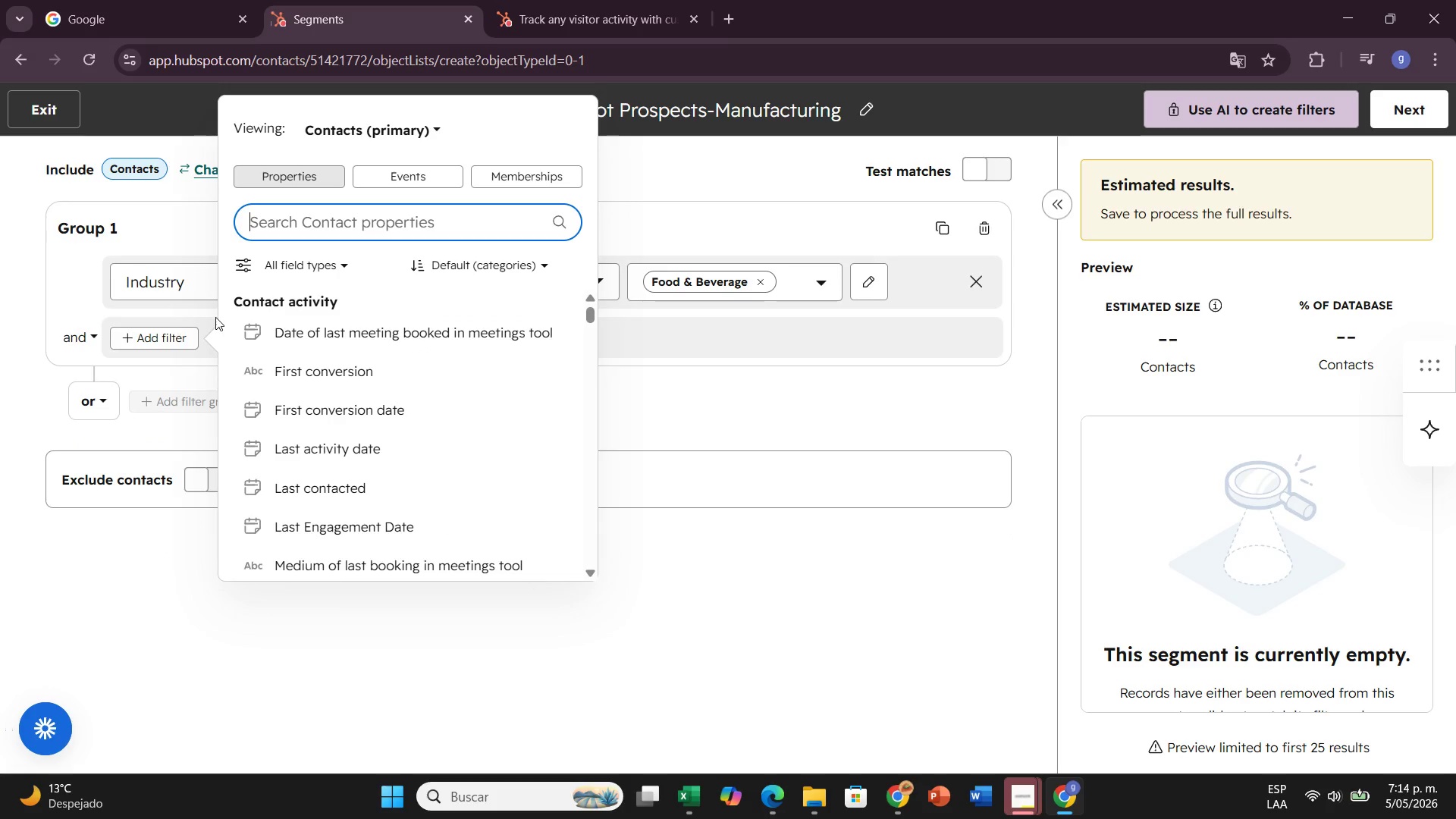 
wait(5.09)
 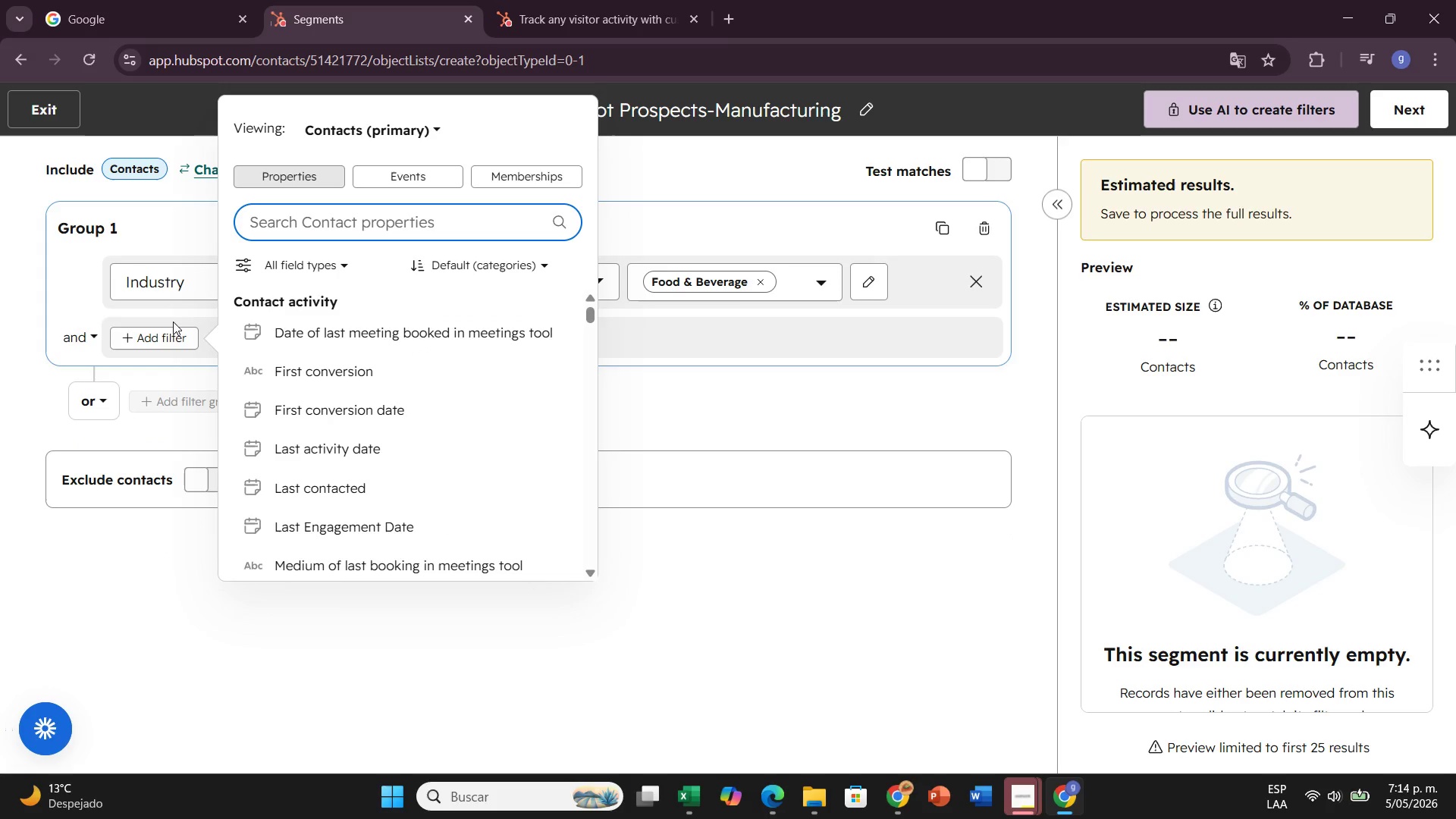 
type(job)
 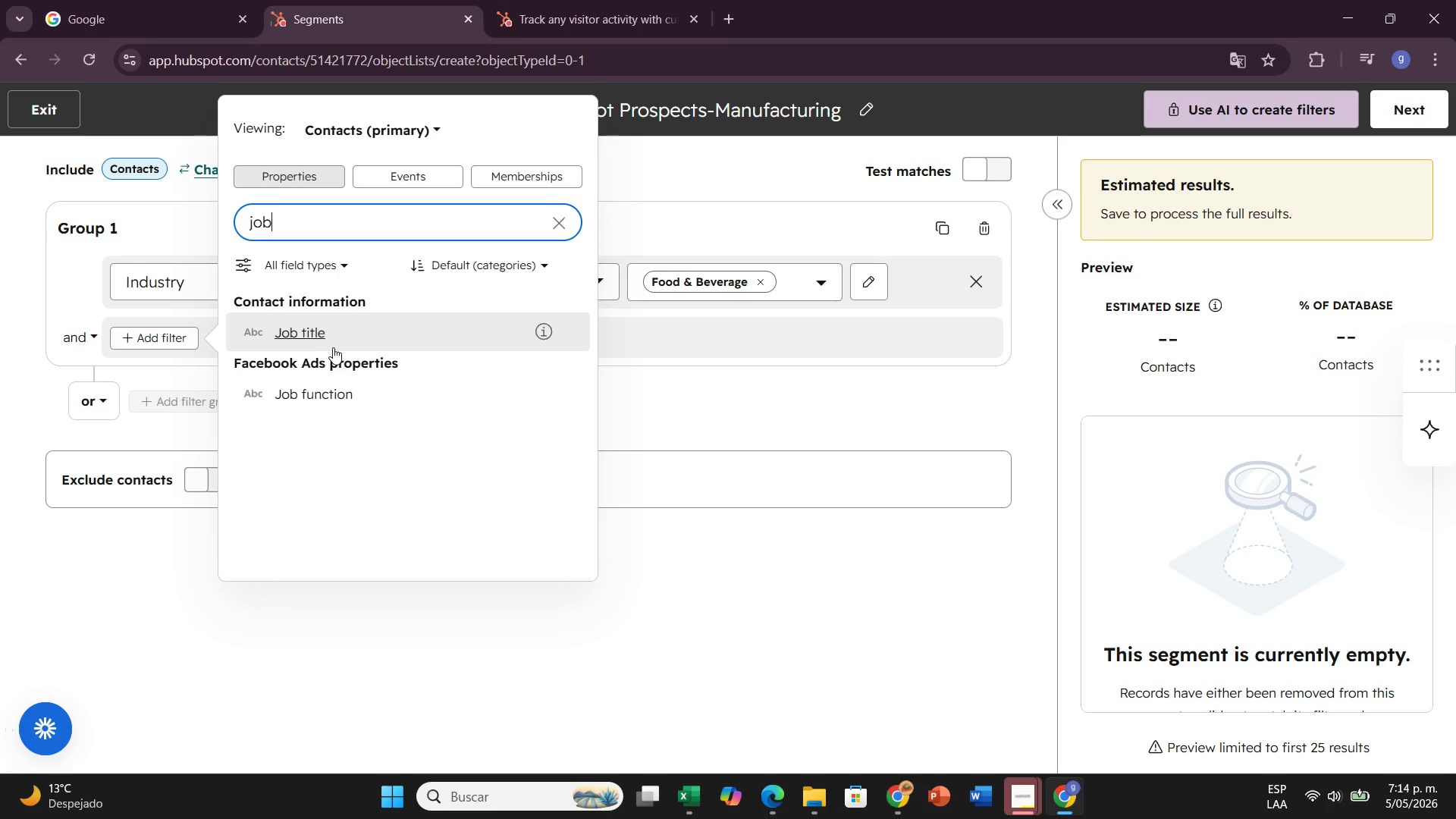 
left_click([332, 345])
 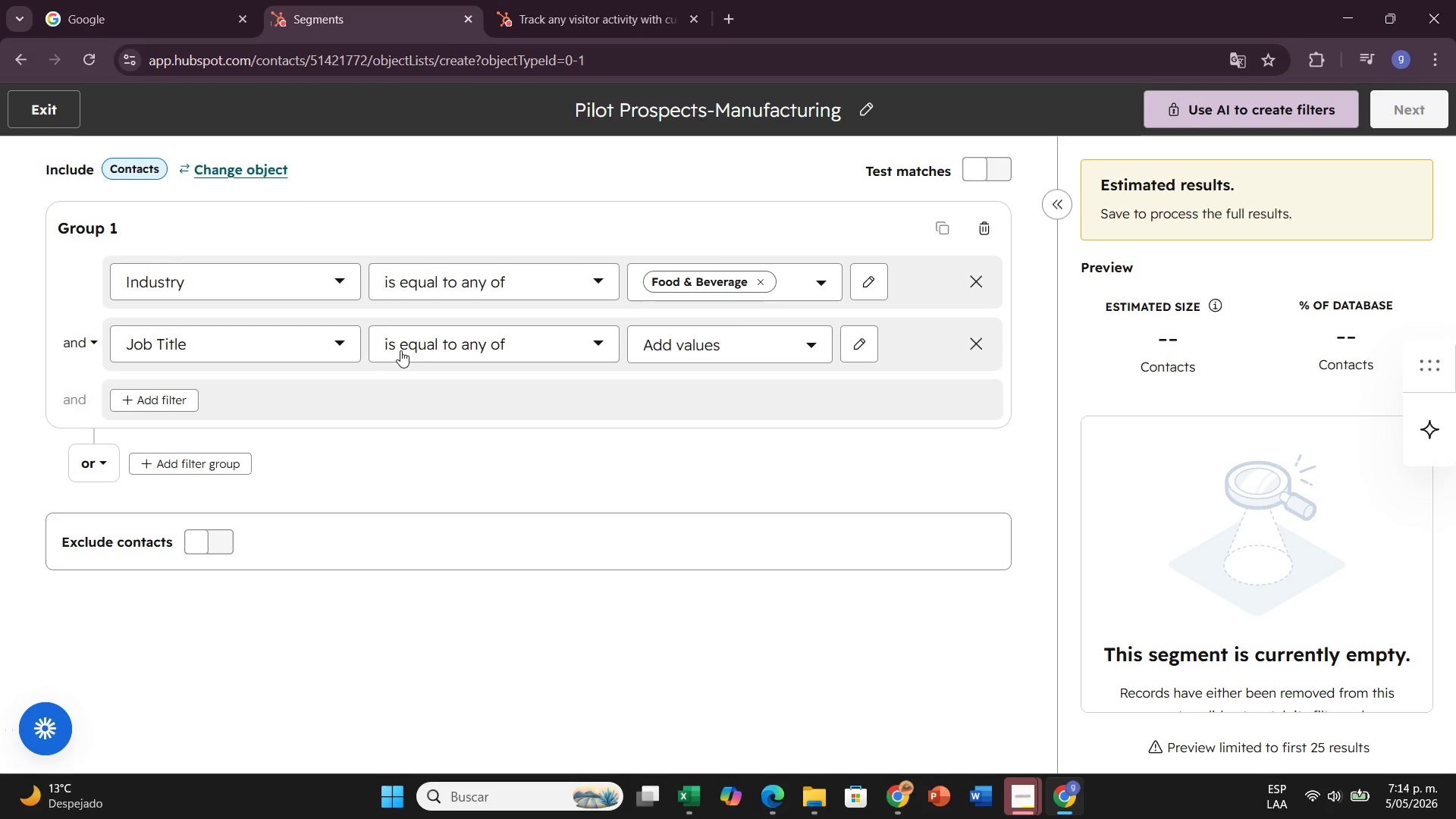 
wait(6.03)
 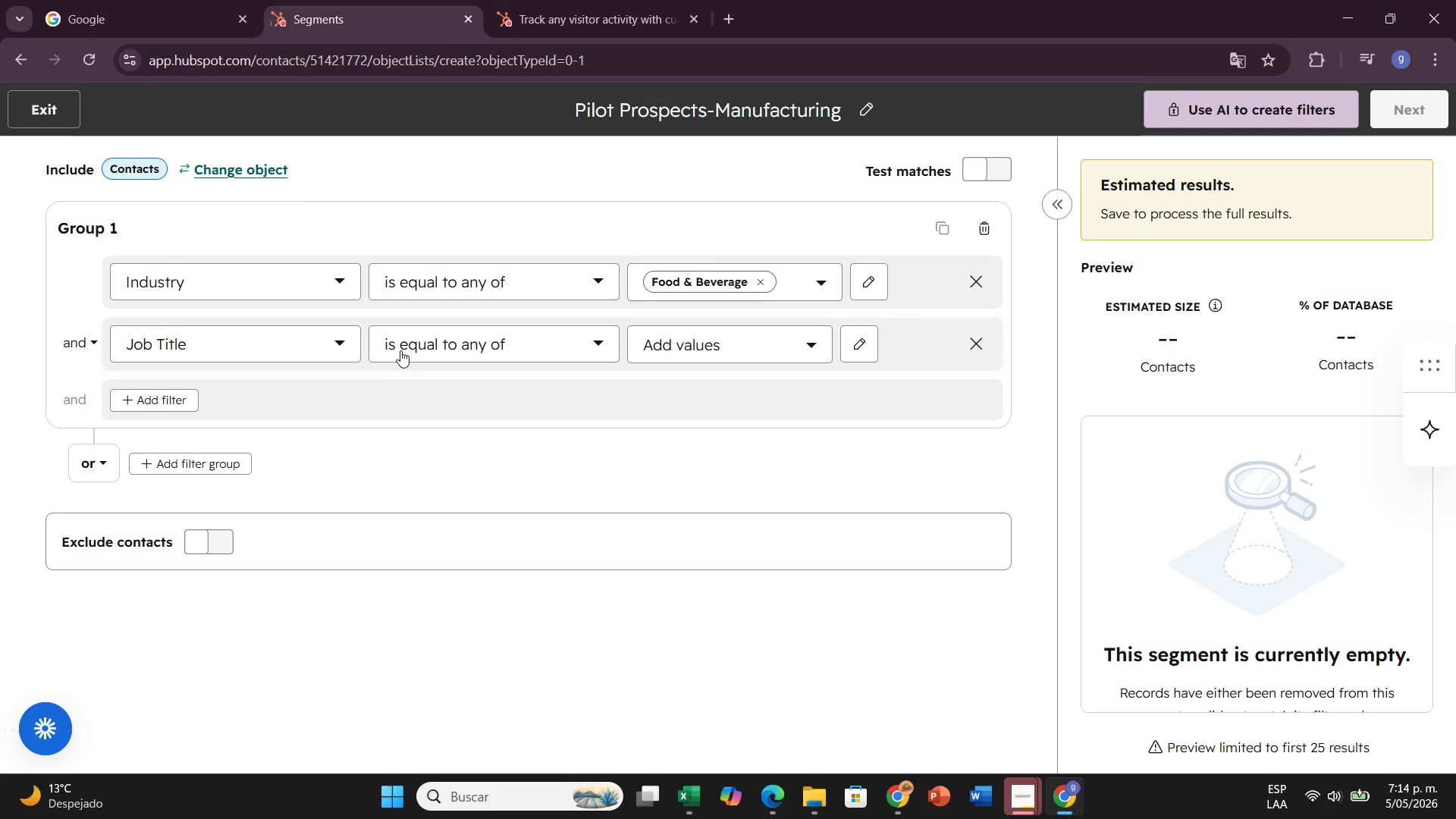 
left_click([400, 350])
 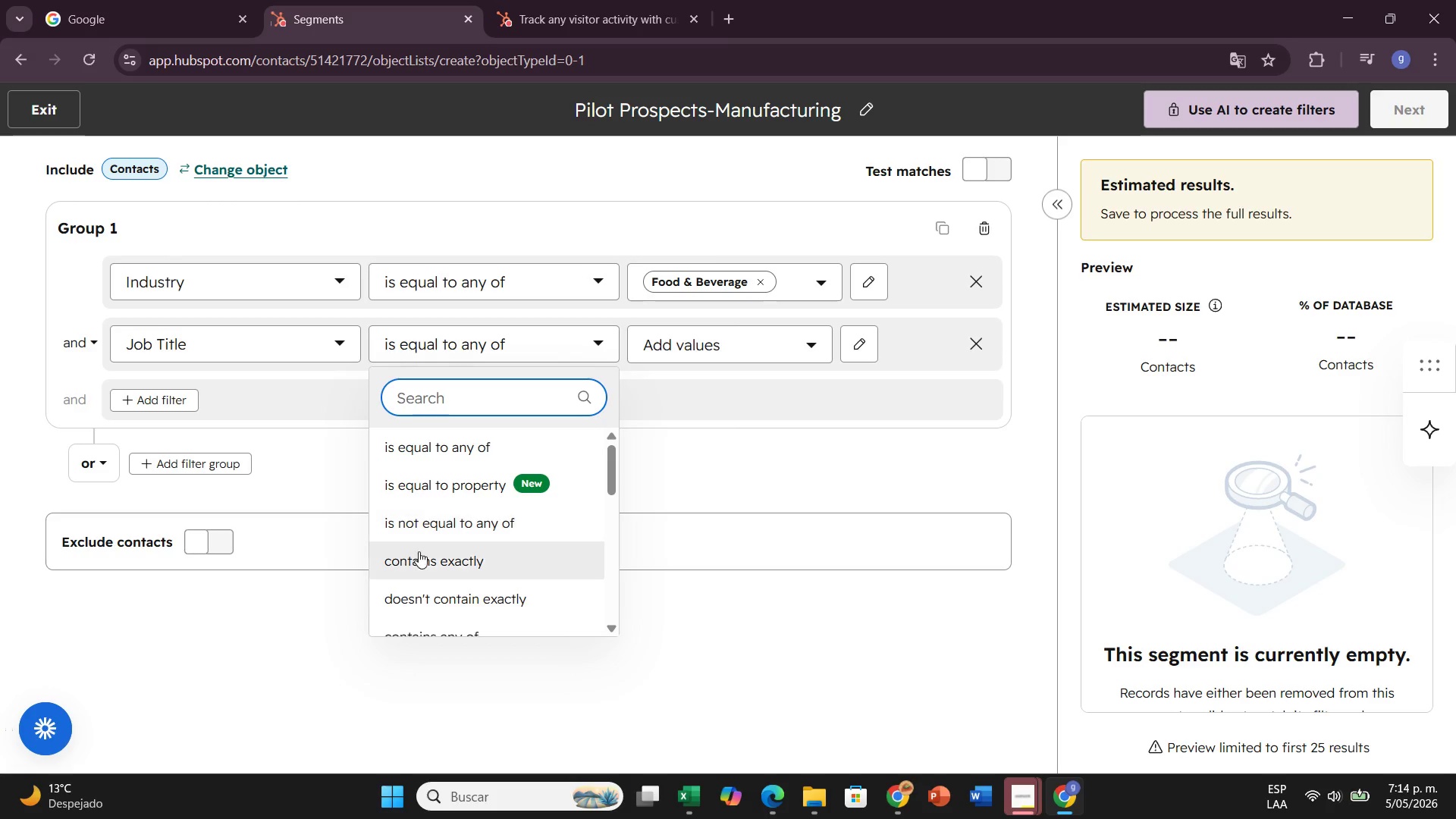 
scroll: coordinate [419, 552], scroll_direction: down, amount: 1.0
 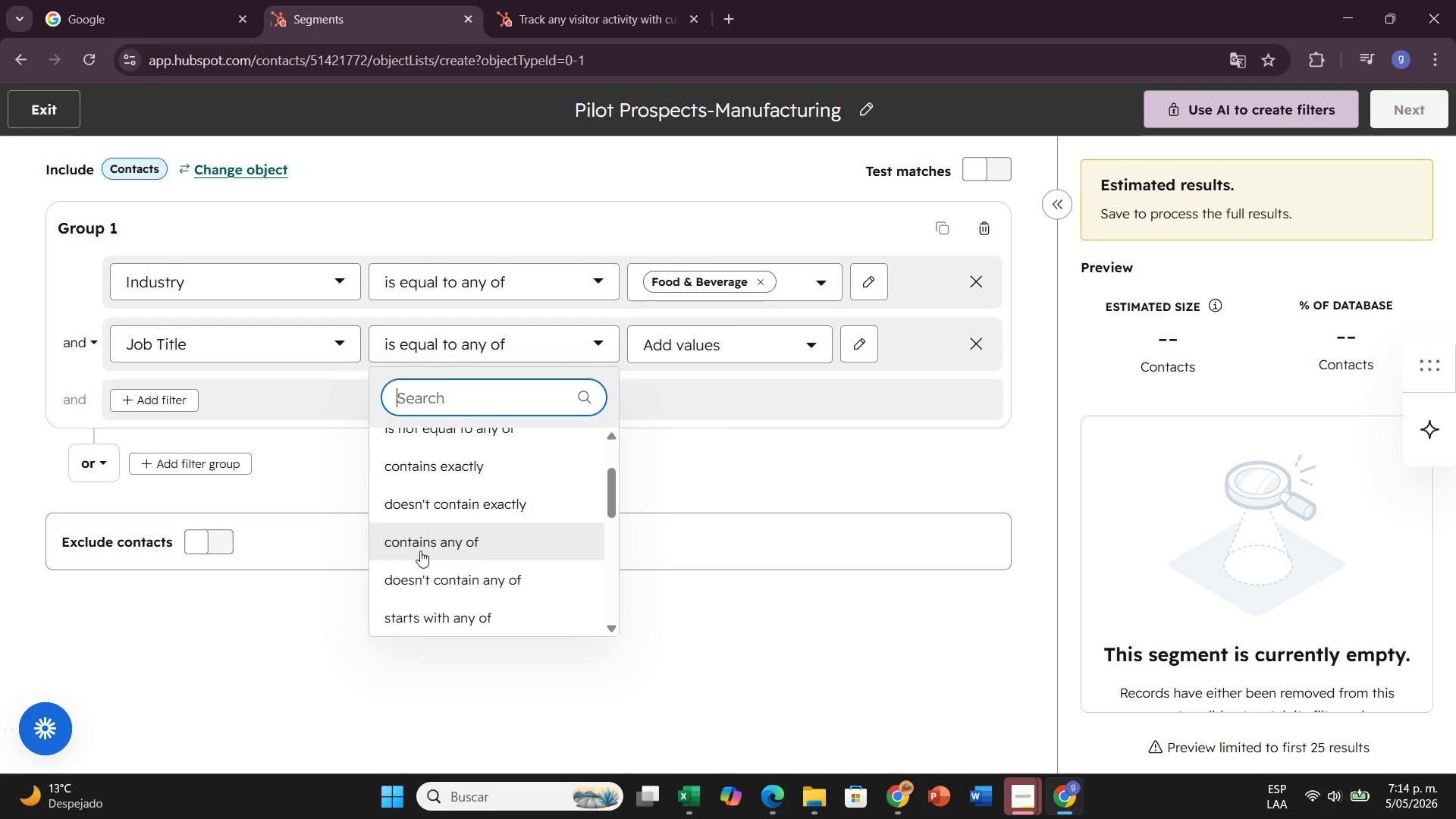 
left_click([420, 551])
 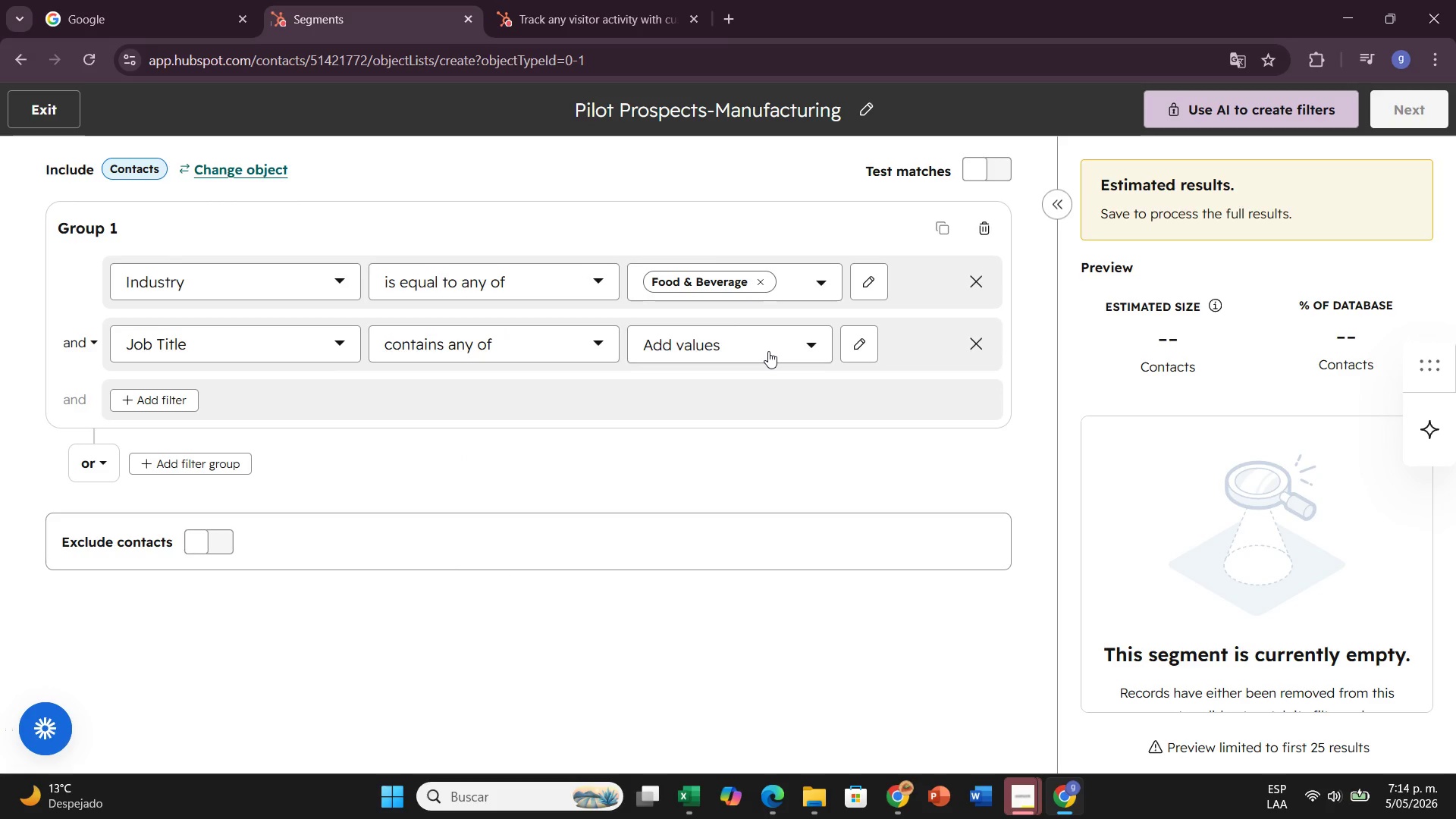 
left_click([768, 351])
 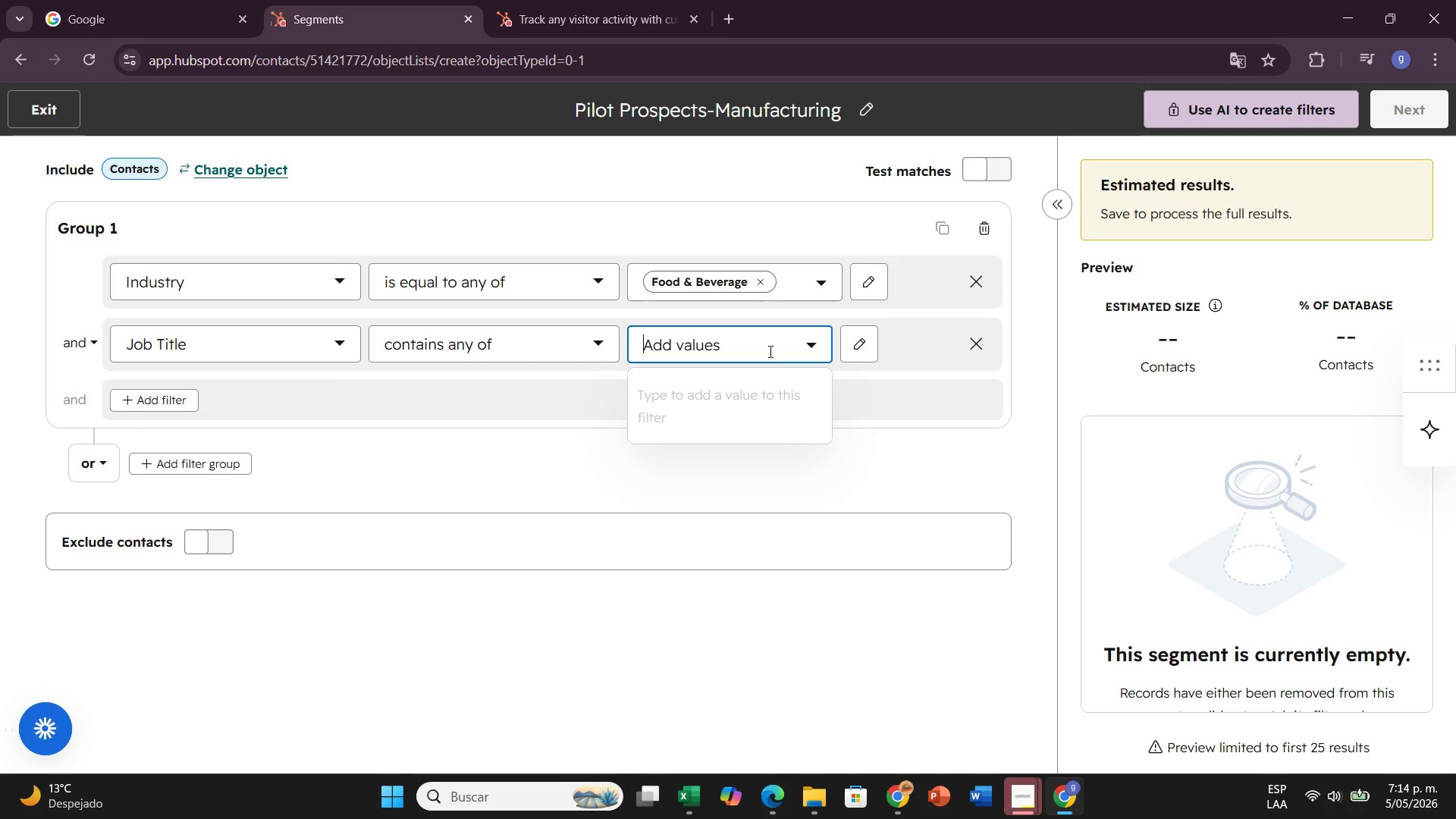 
wait(7.08)
 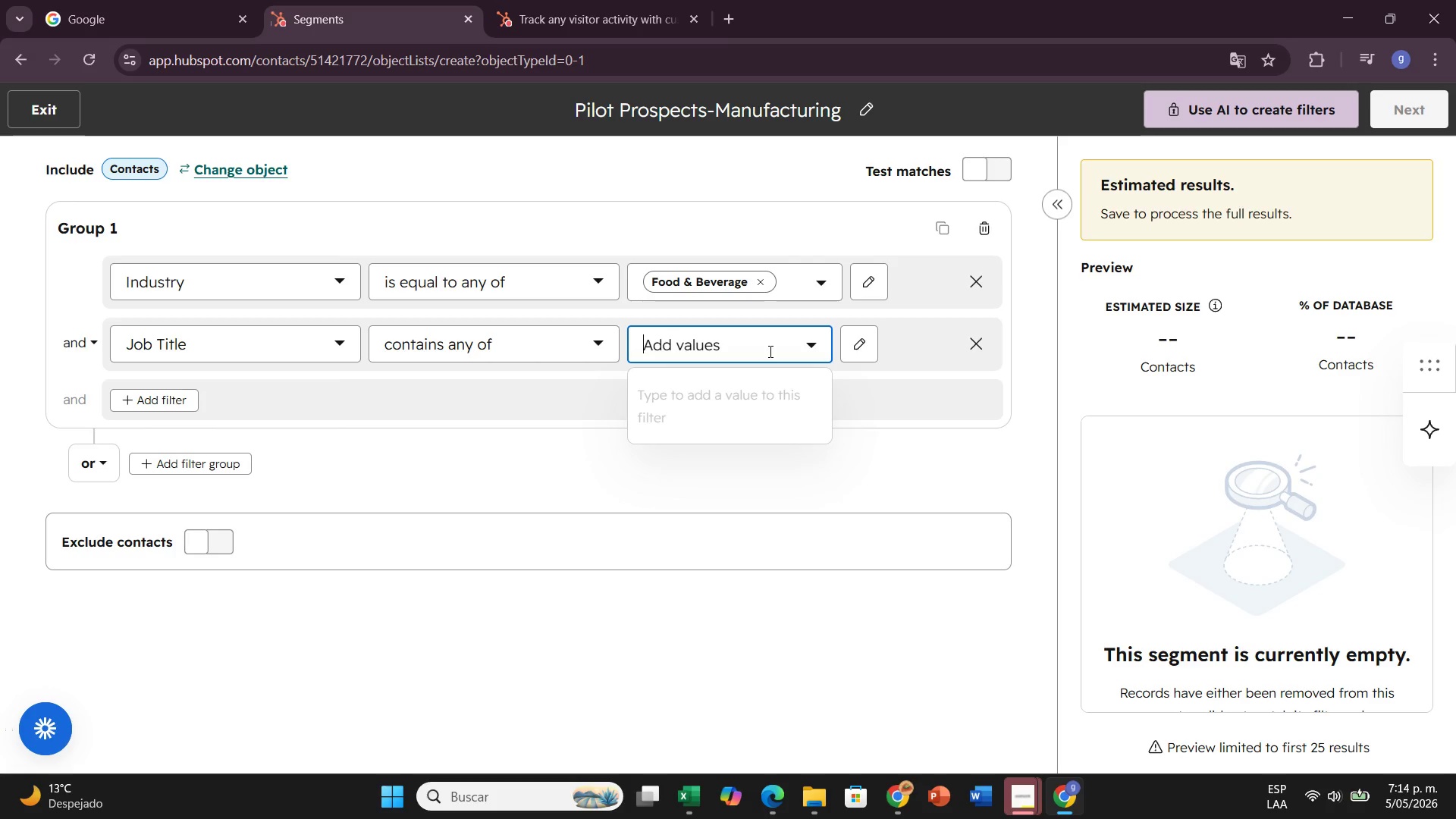 
type(Operations)
 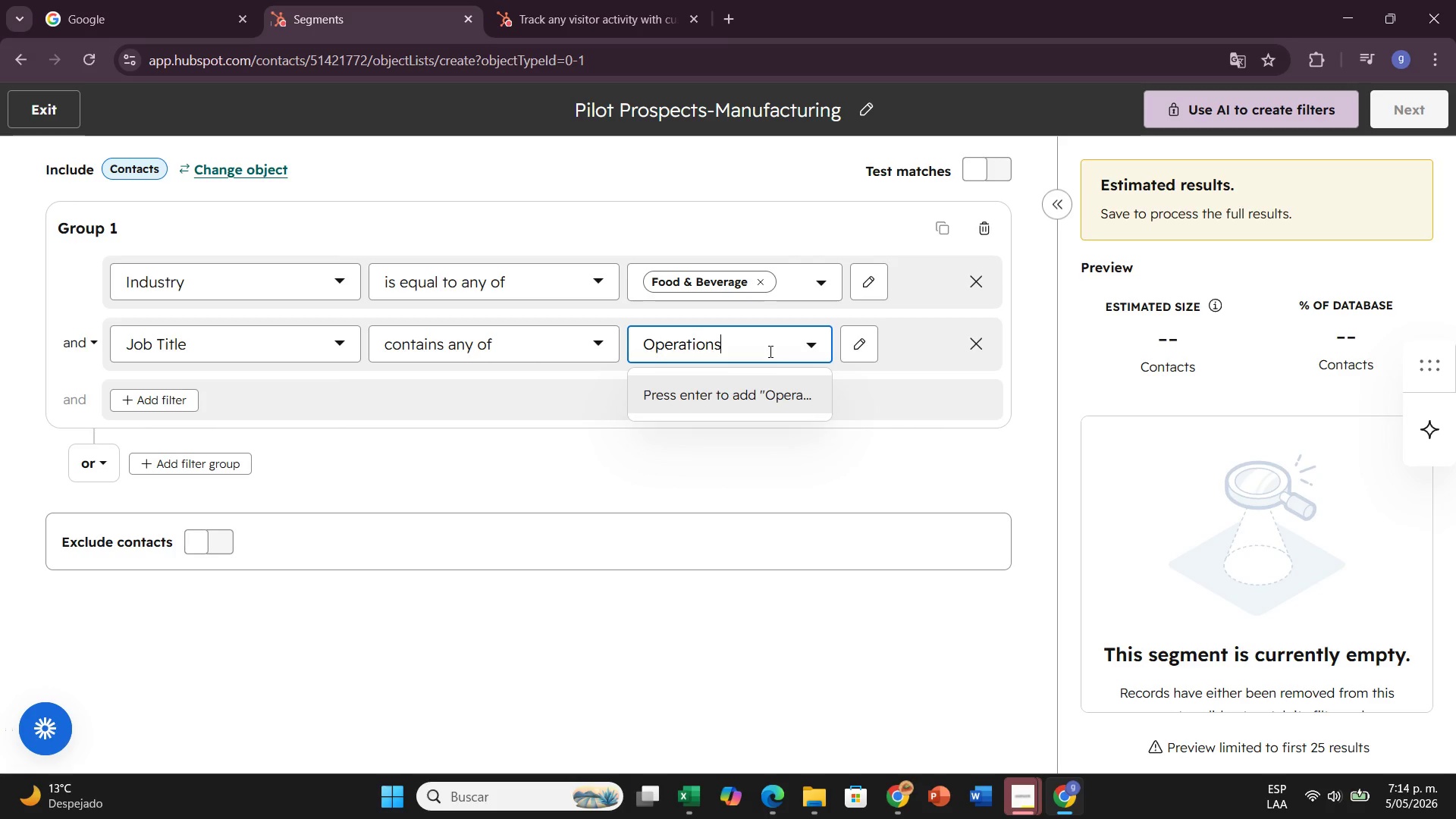 
key(Enter)
 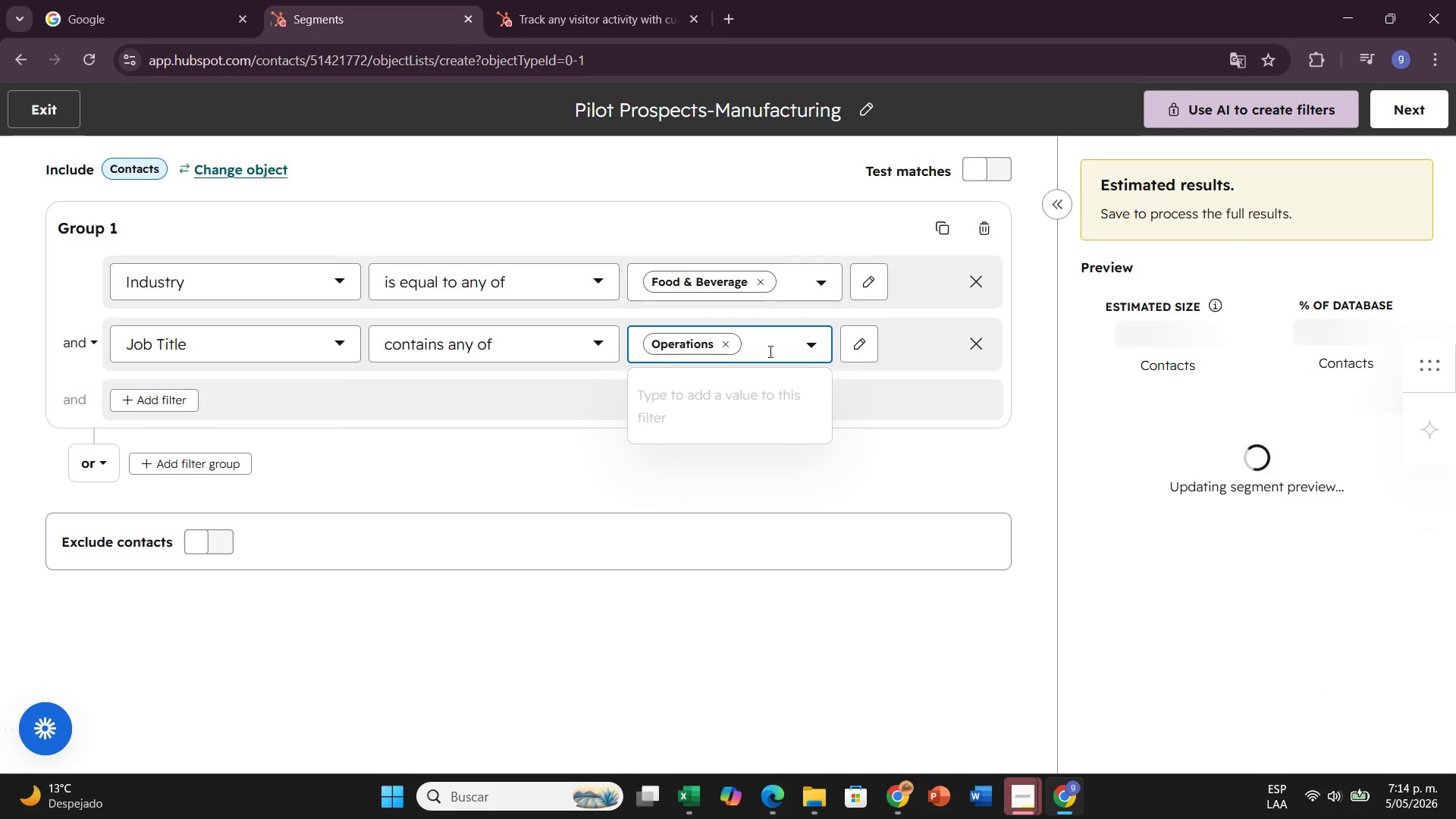 
wait(7.62)
 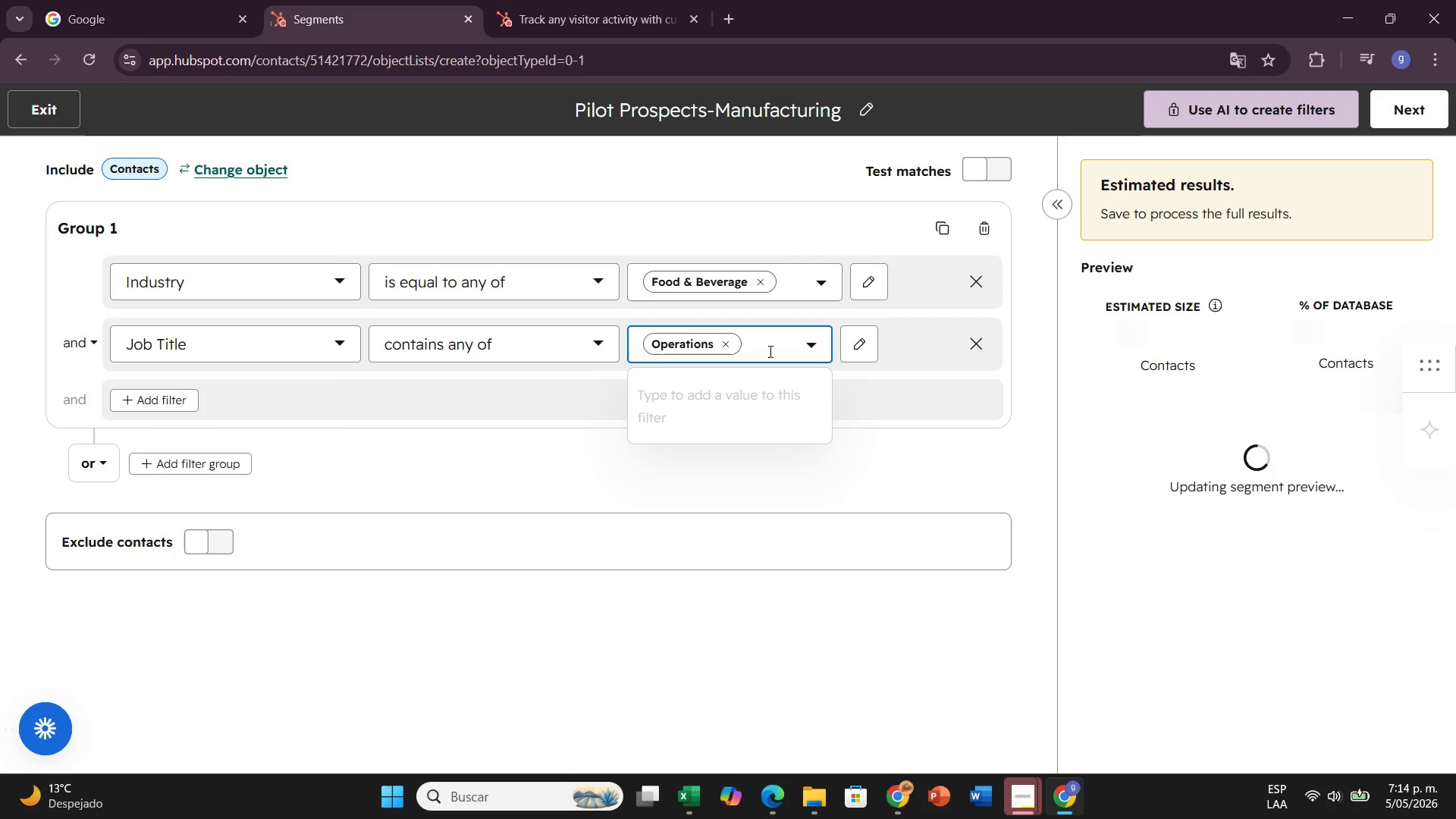 
type(Pant)
key(Backspace)
key(Backspace)
key(Backspace)
type(lant)
 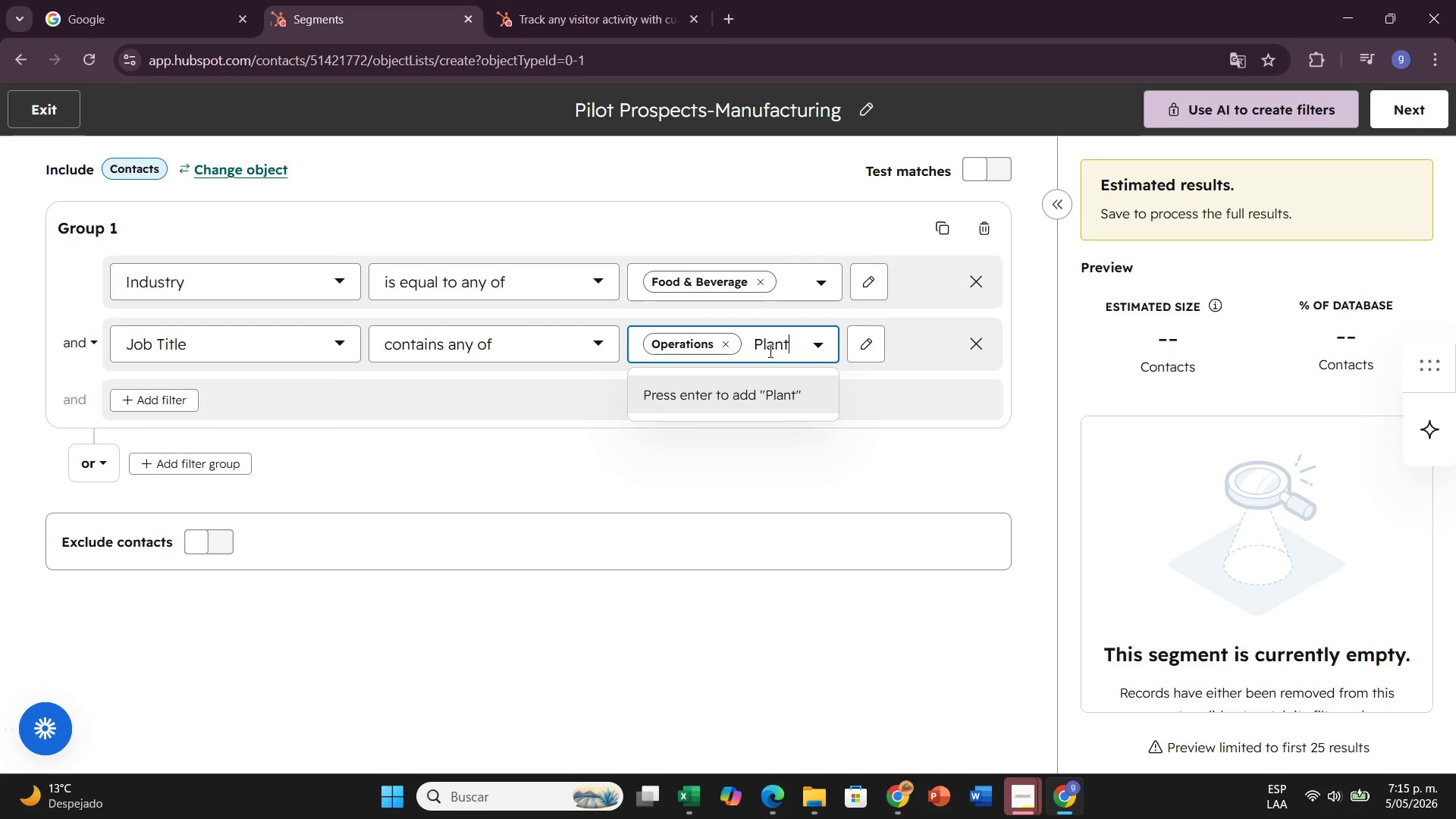 
key(Enter)
 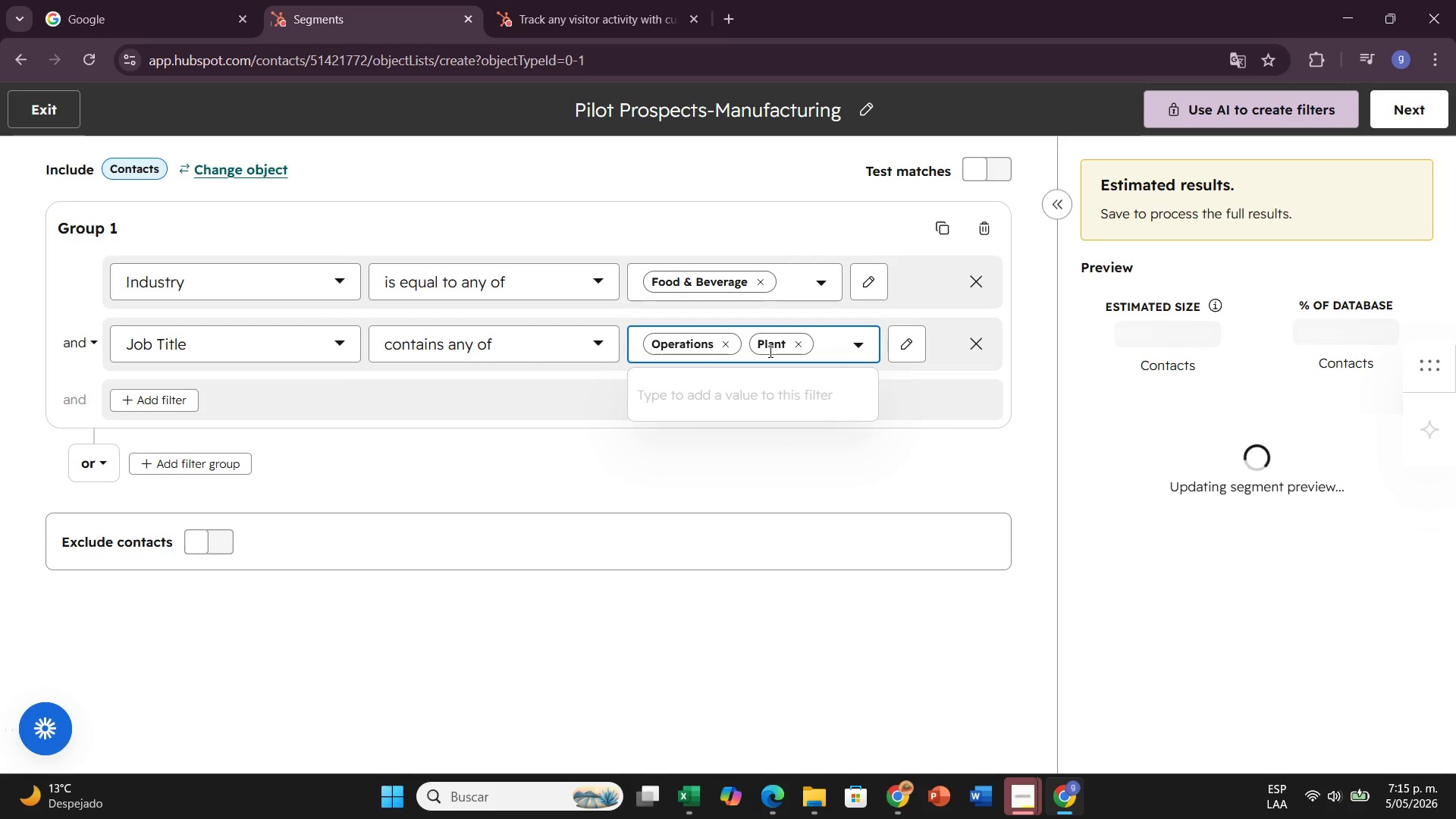 
type(Production)
 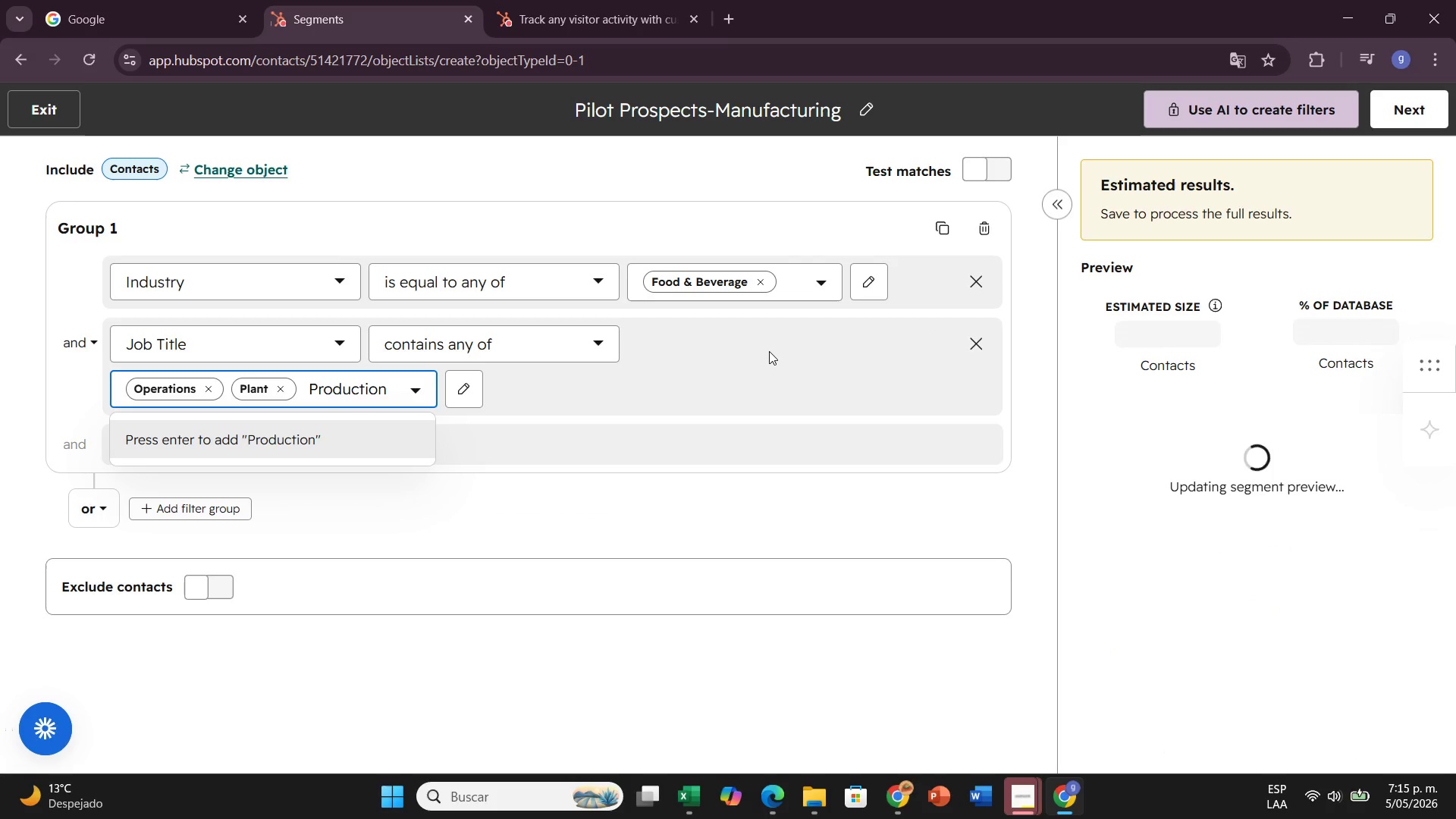 
key(Enter)
 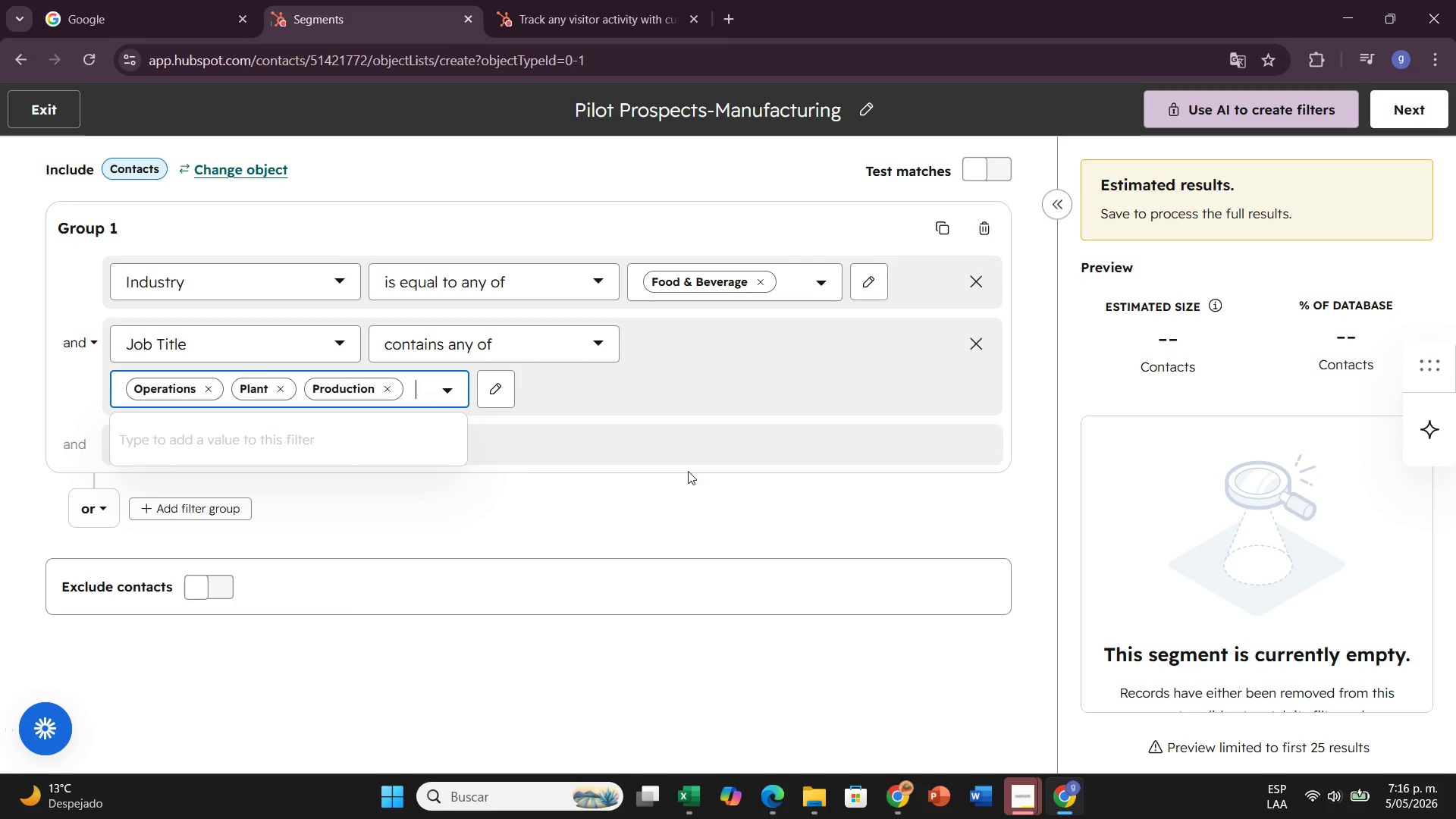 
wait(69.83)
 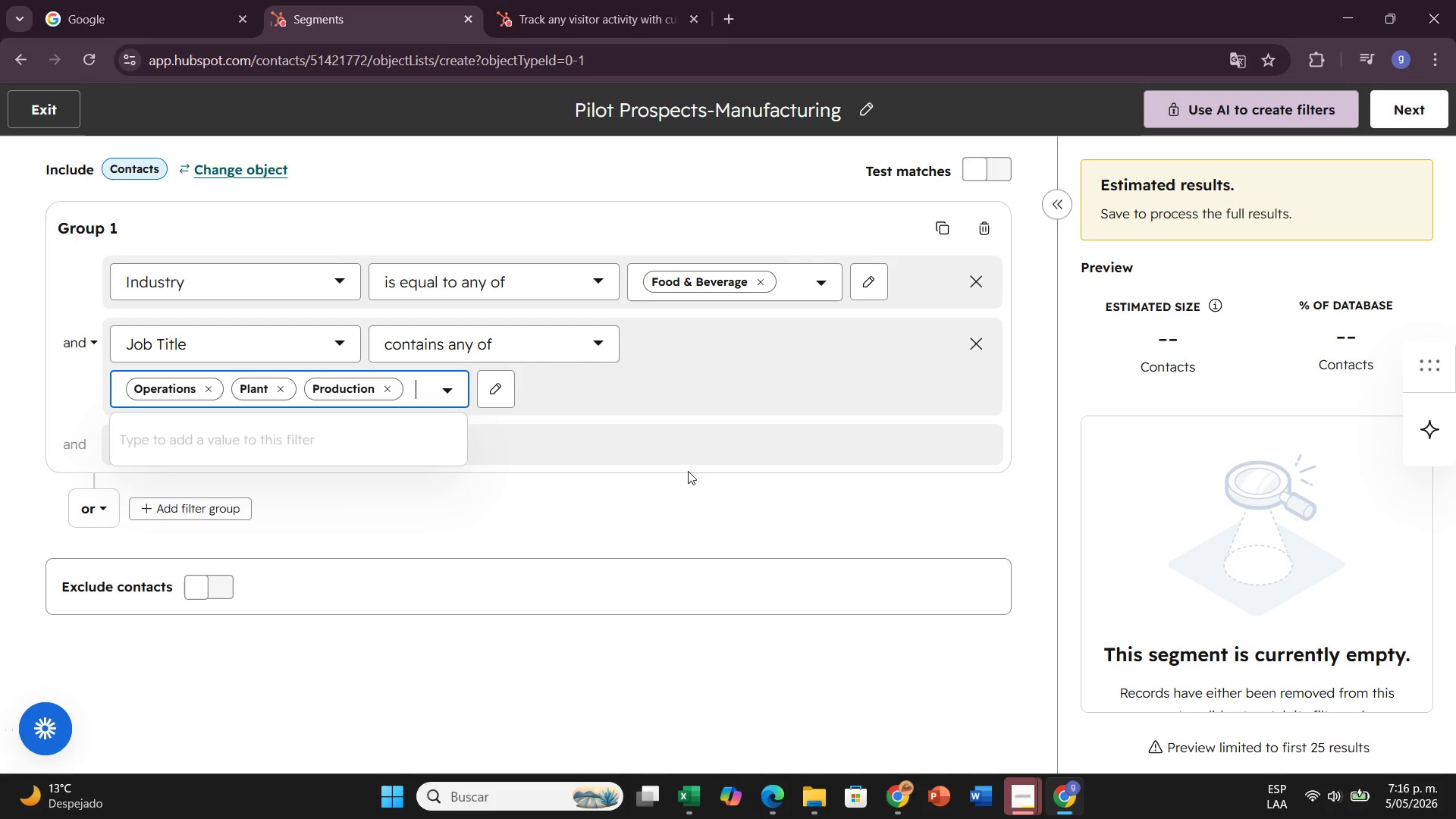 
left_click([485, 670])
 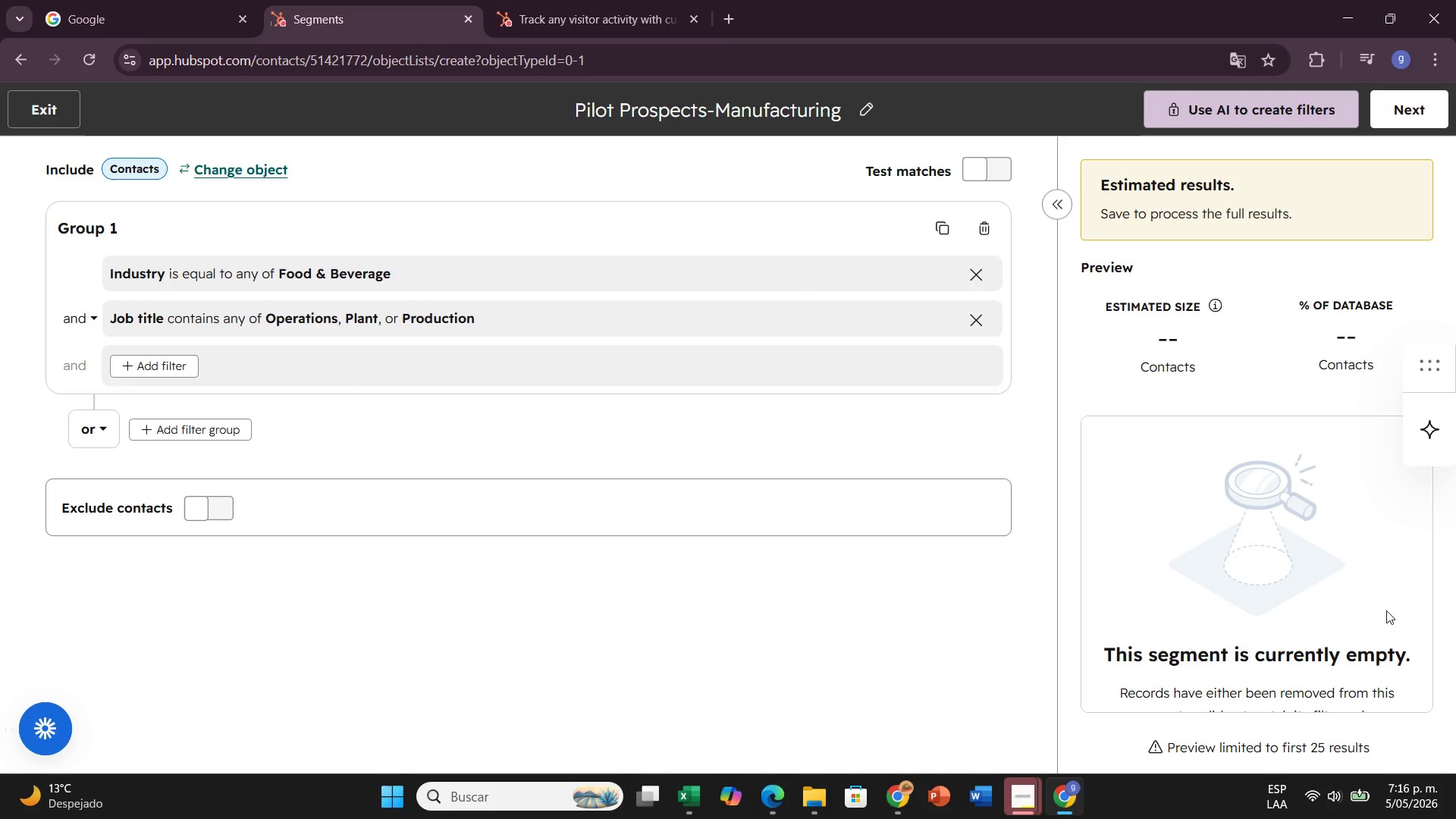 
scroll: coordinate [1376, 396], scroll_direction: up, amount: 1.0
 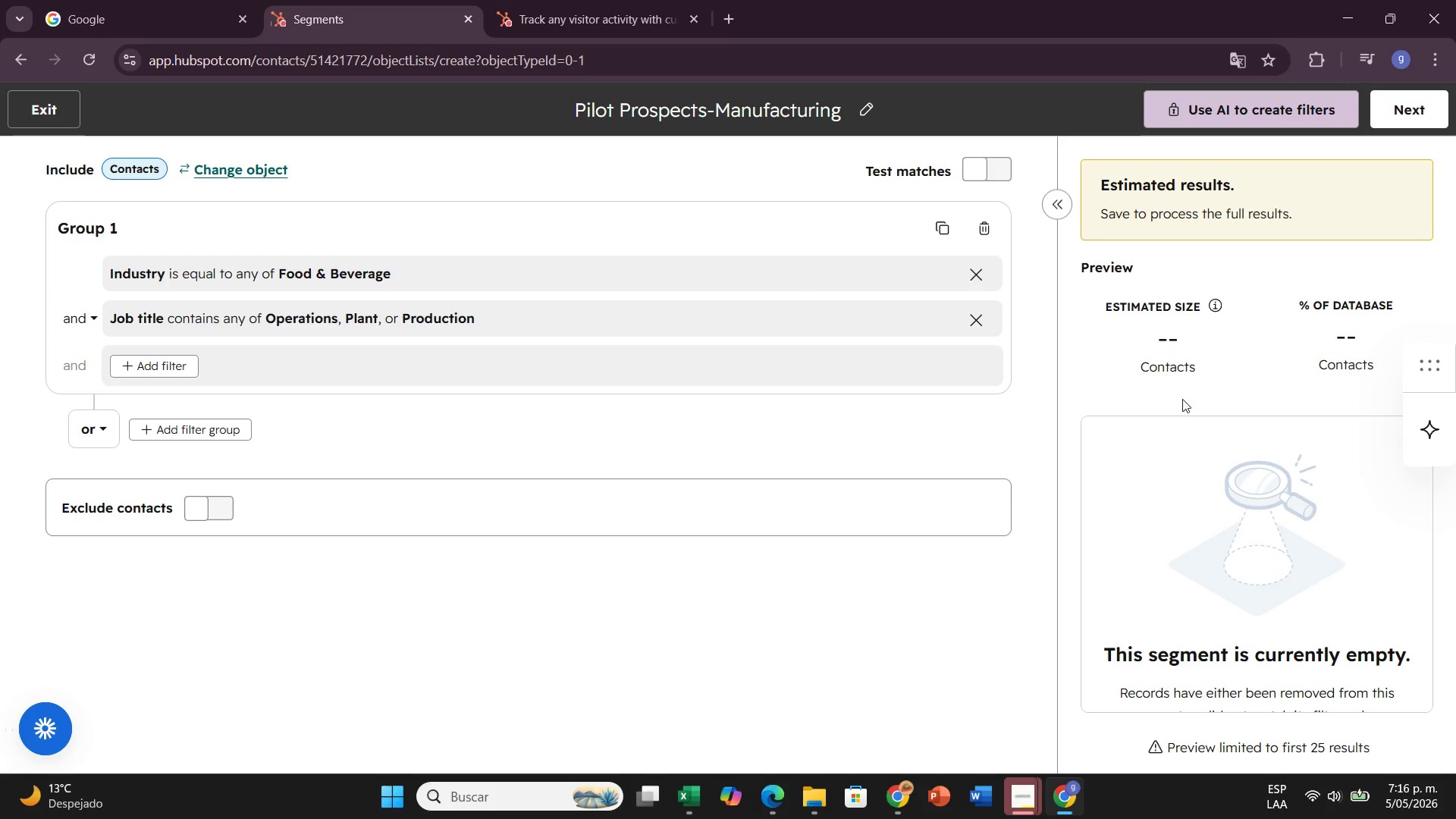 
scroll: coordinate [1232, 359], scroll_direction: none, amount: 0.0
 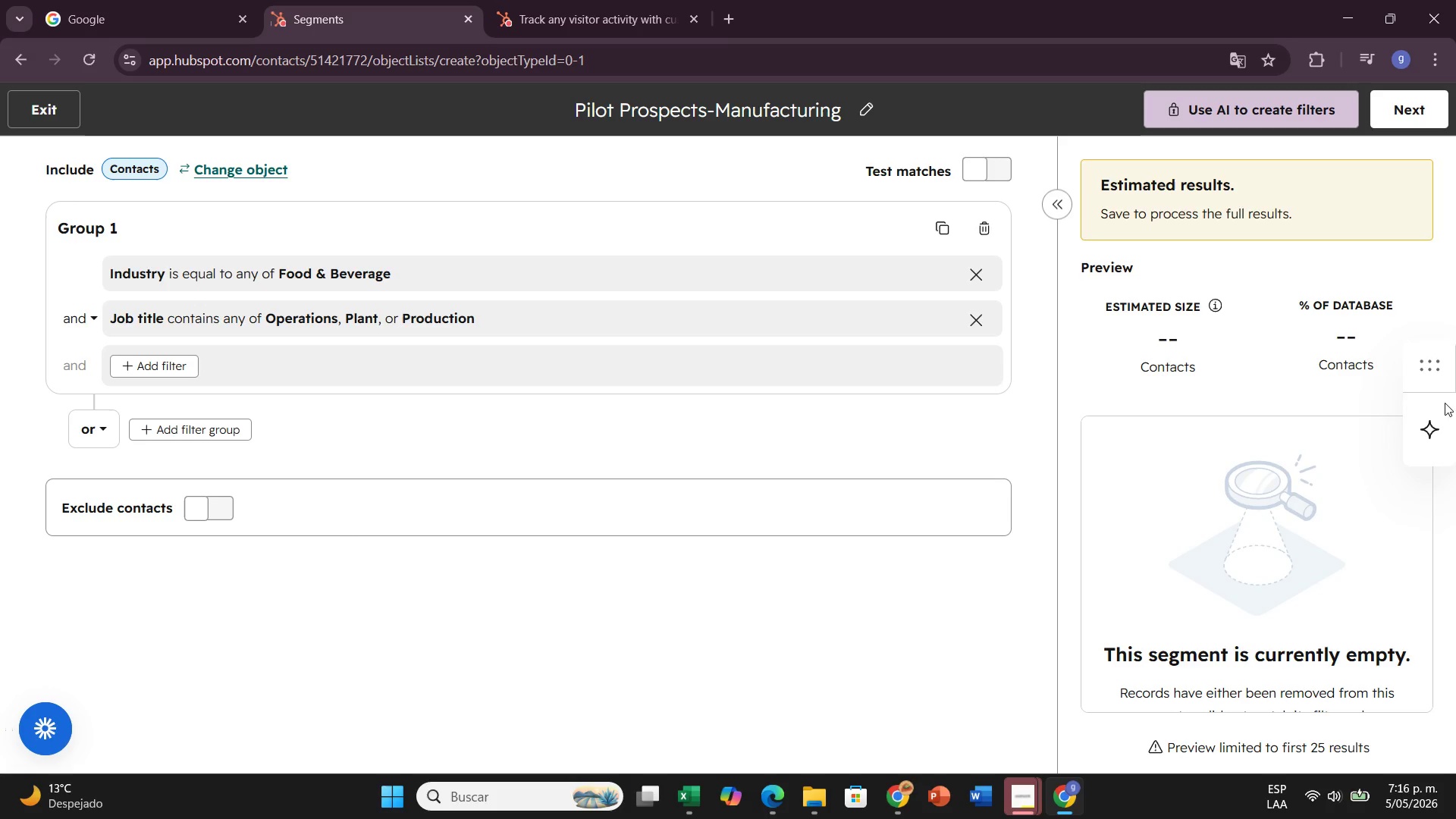 
scroll: coordinate [970, 620], scroll_direction: down, amount: 8.0
 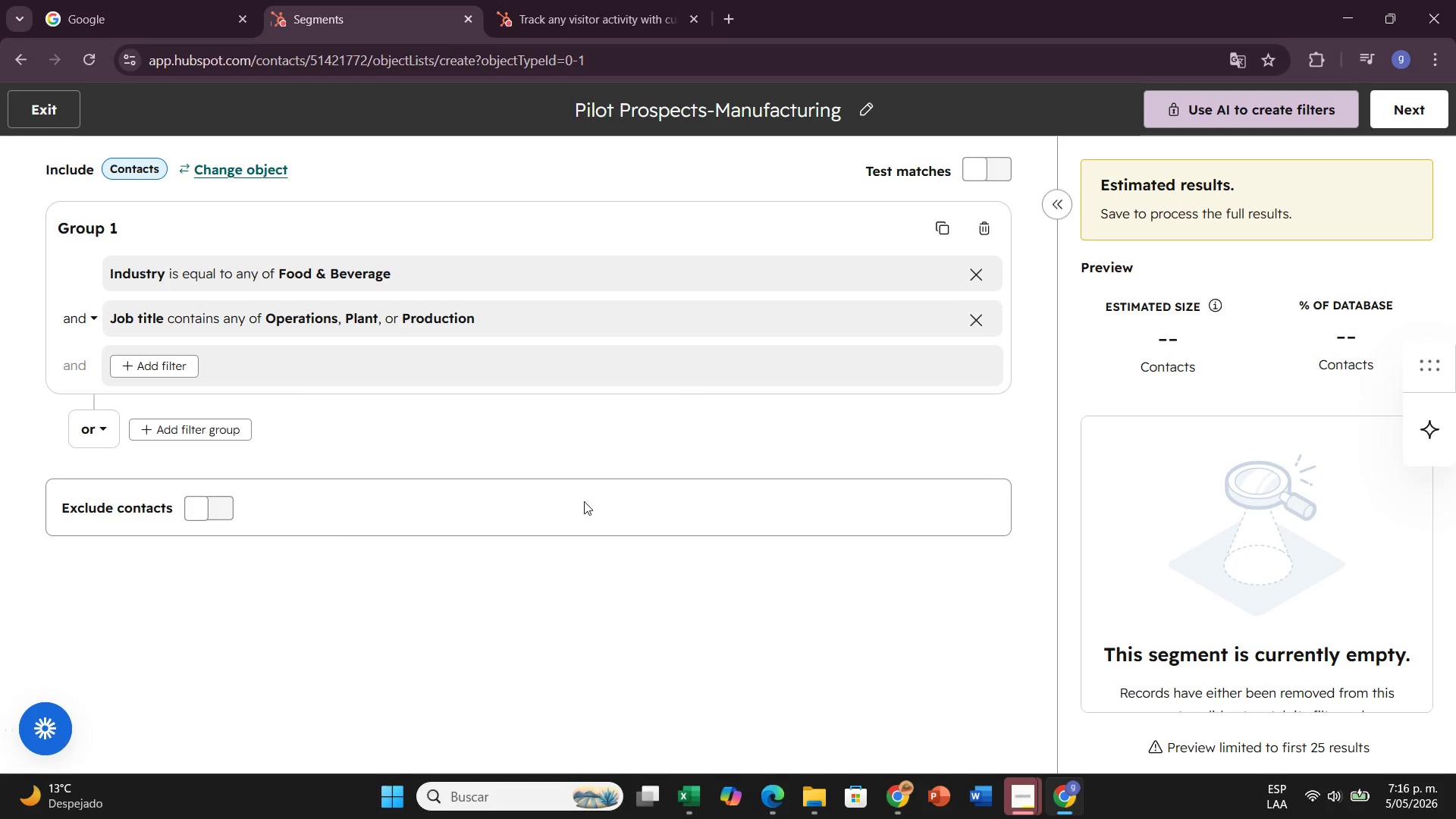 
scroll: coordinate [548, 493], scroll_direction: up, amount: 1.0
 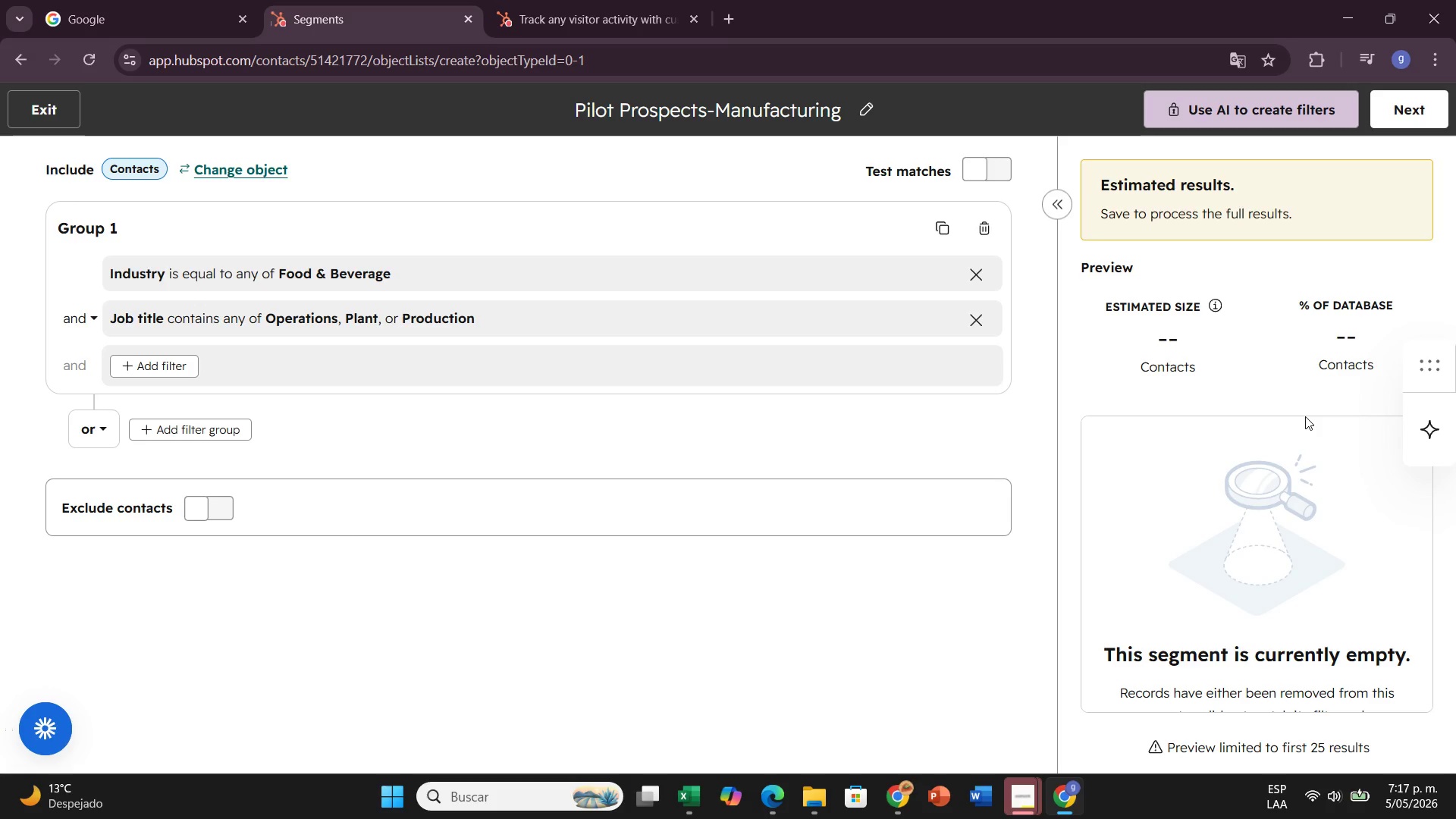 
wait(38.59)
 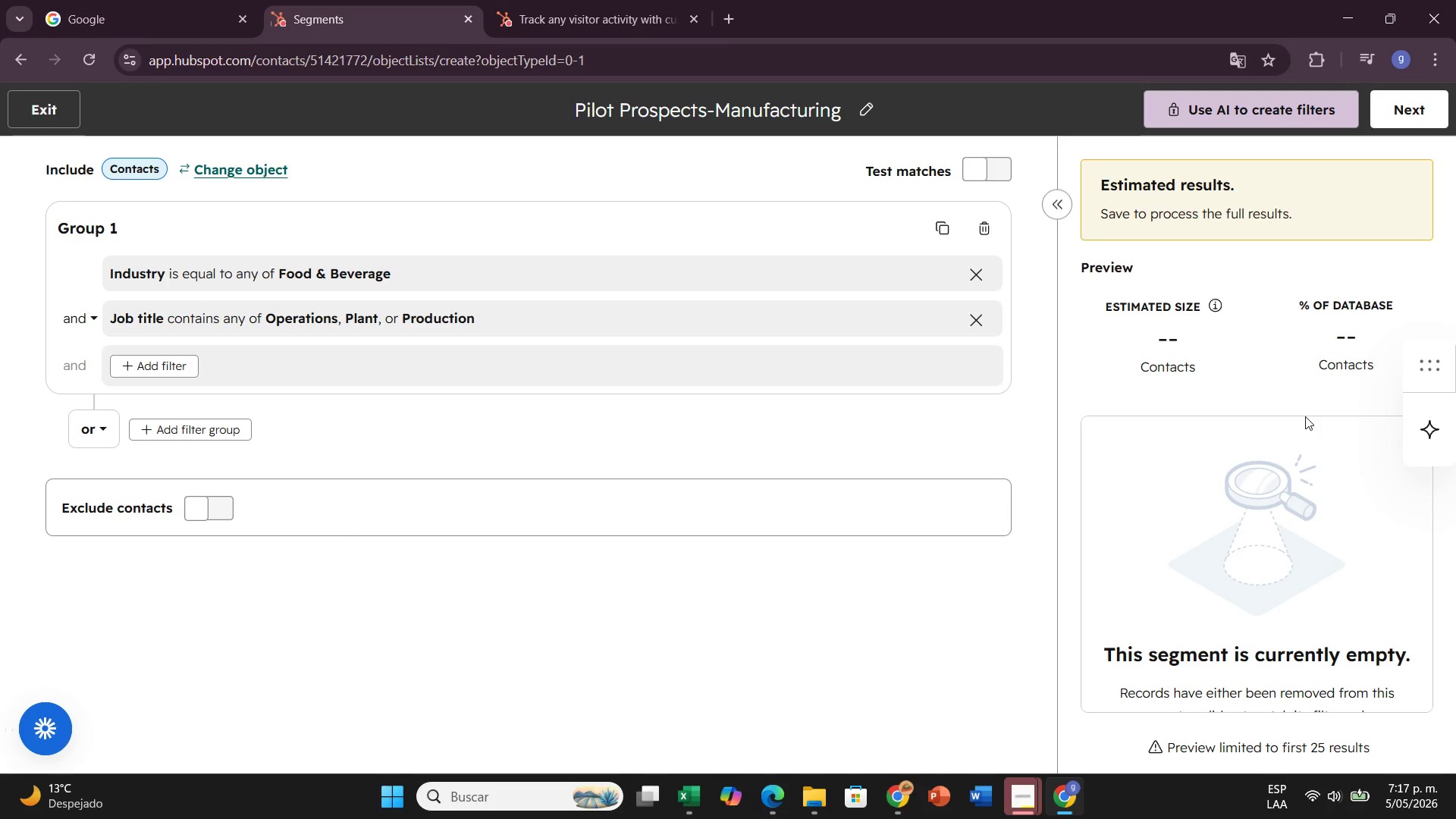 
left_click([1402, 100])
 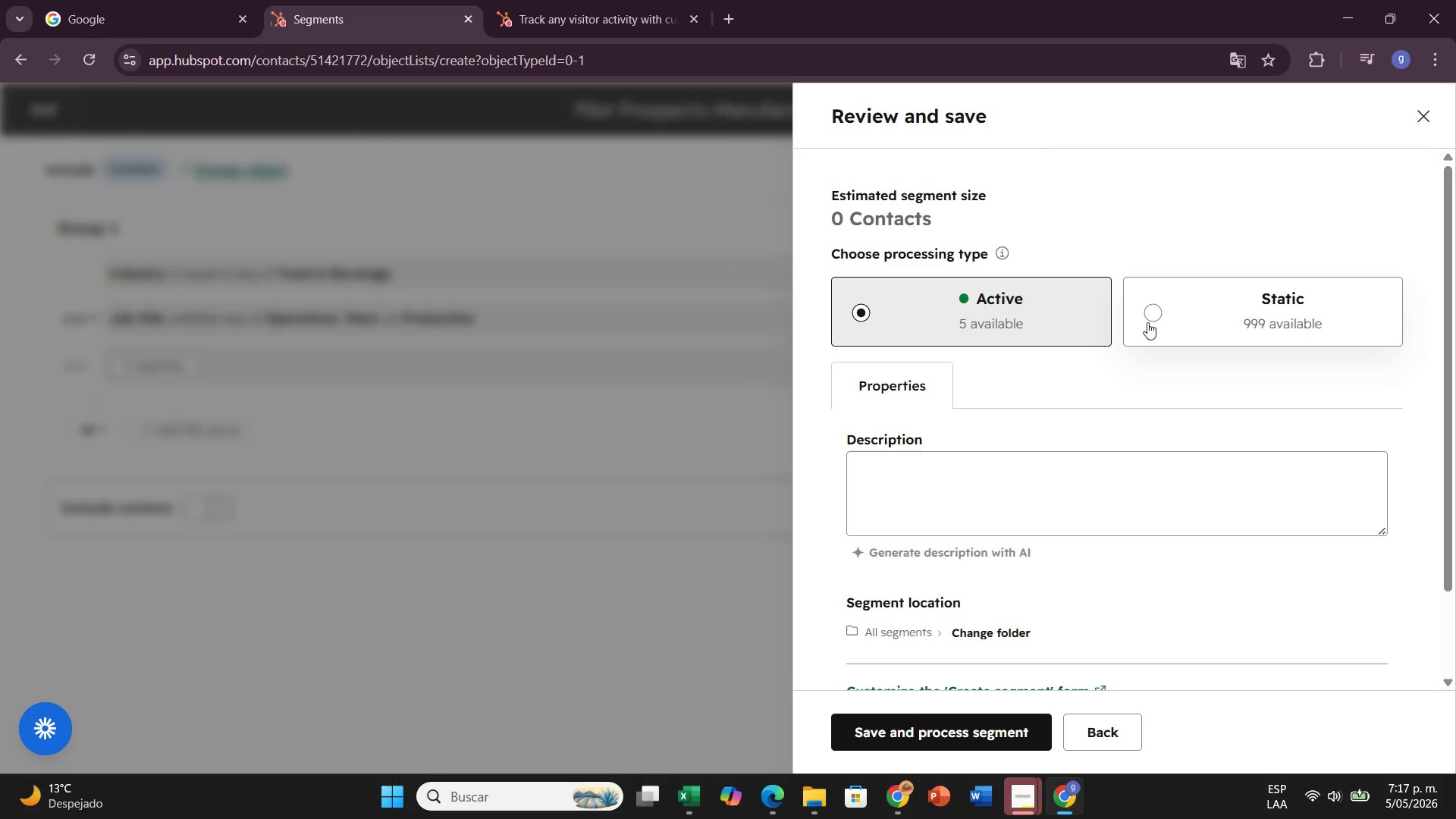 
wait(6.53)
 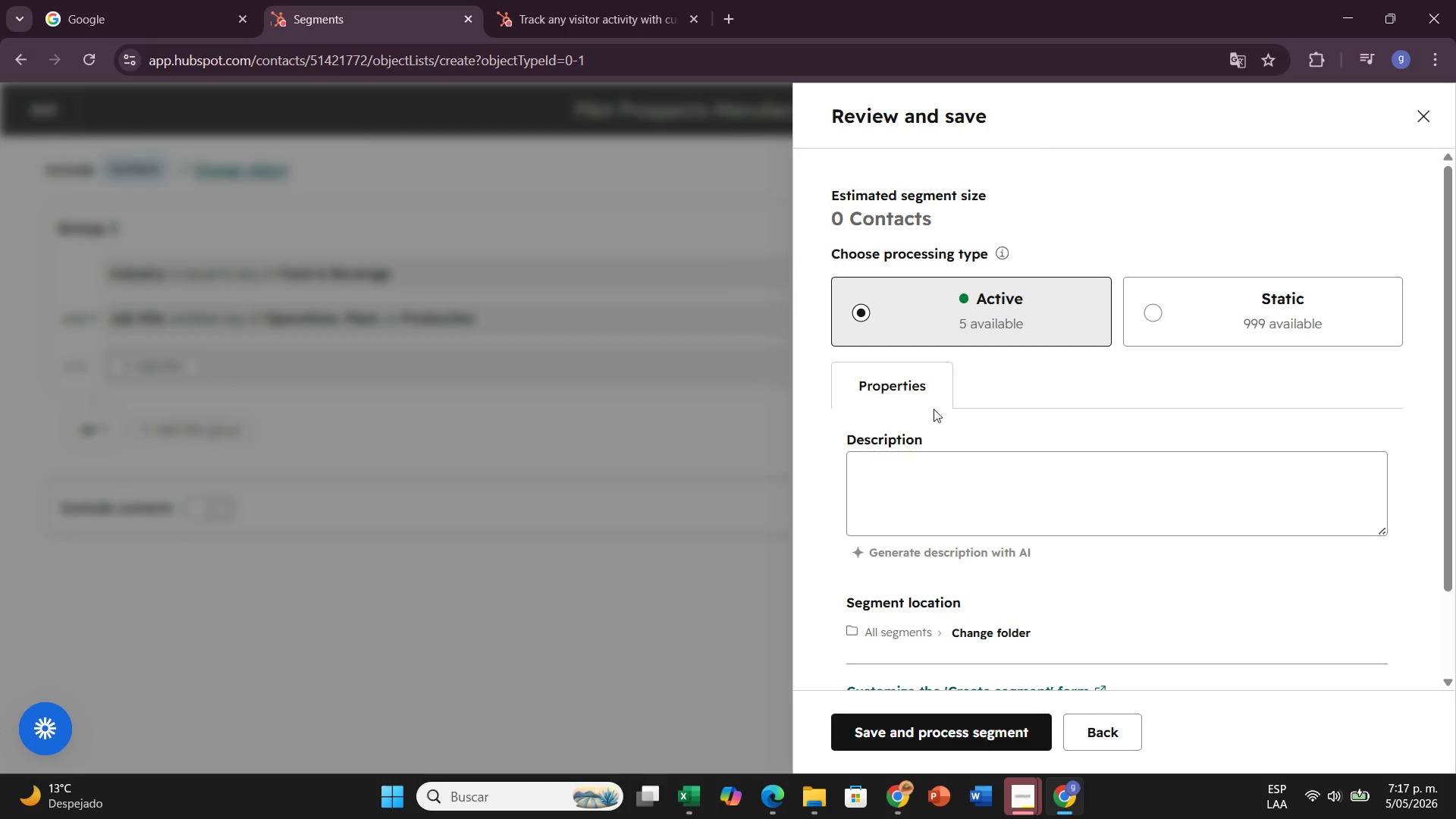 
scroll: coordinate [1021, 410], scroll_direction: down, amount: 2.0
 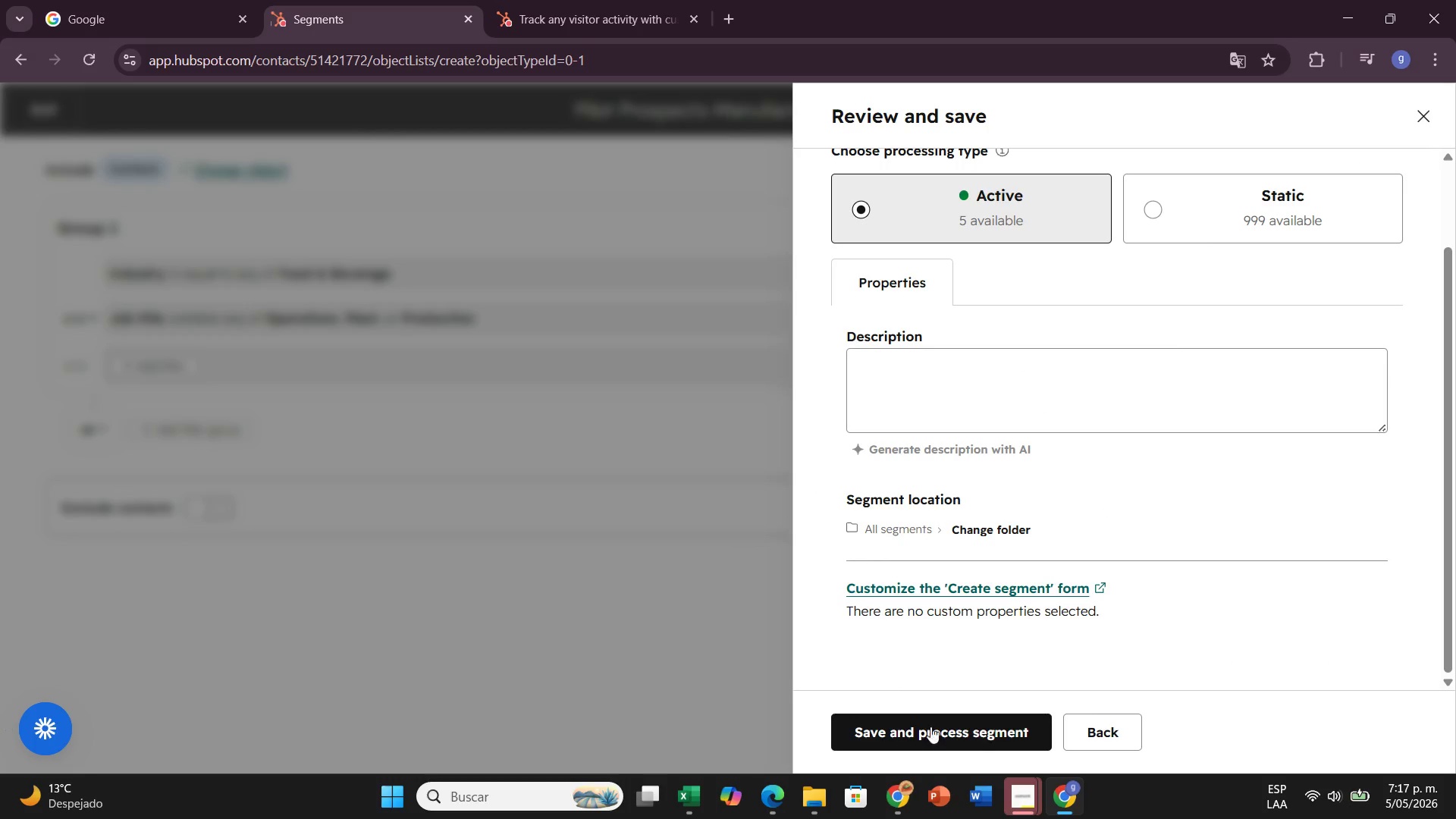 
left_click([945, 739])
 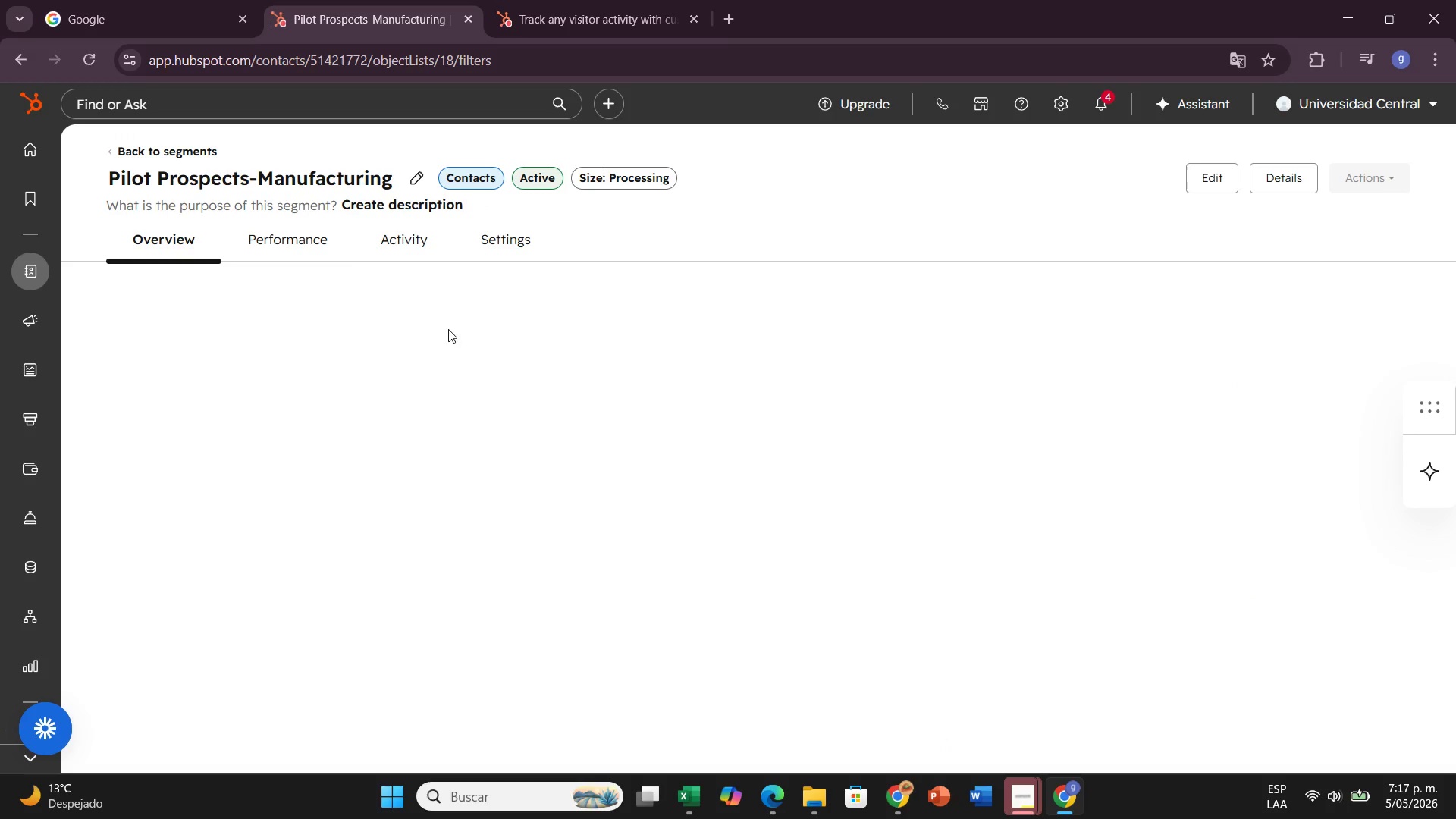 
scroll: coordinate [358, 354], scroll_direction: up, amount: 2.0
 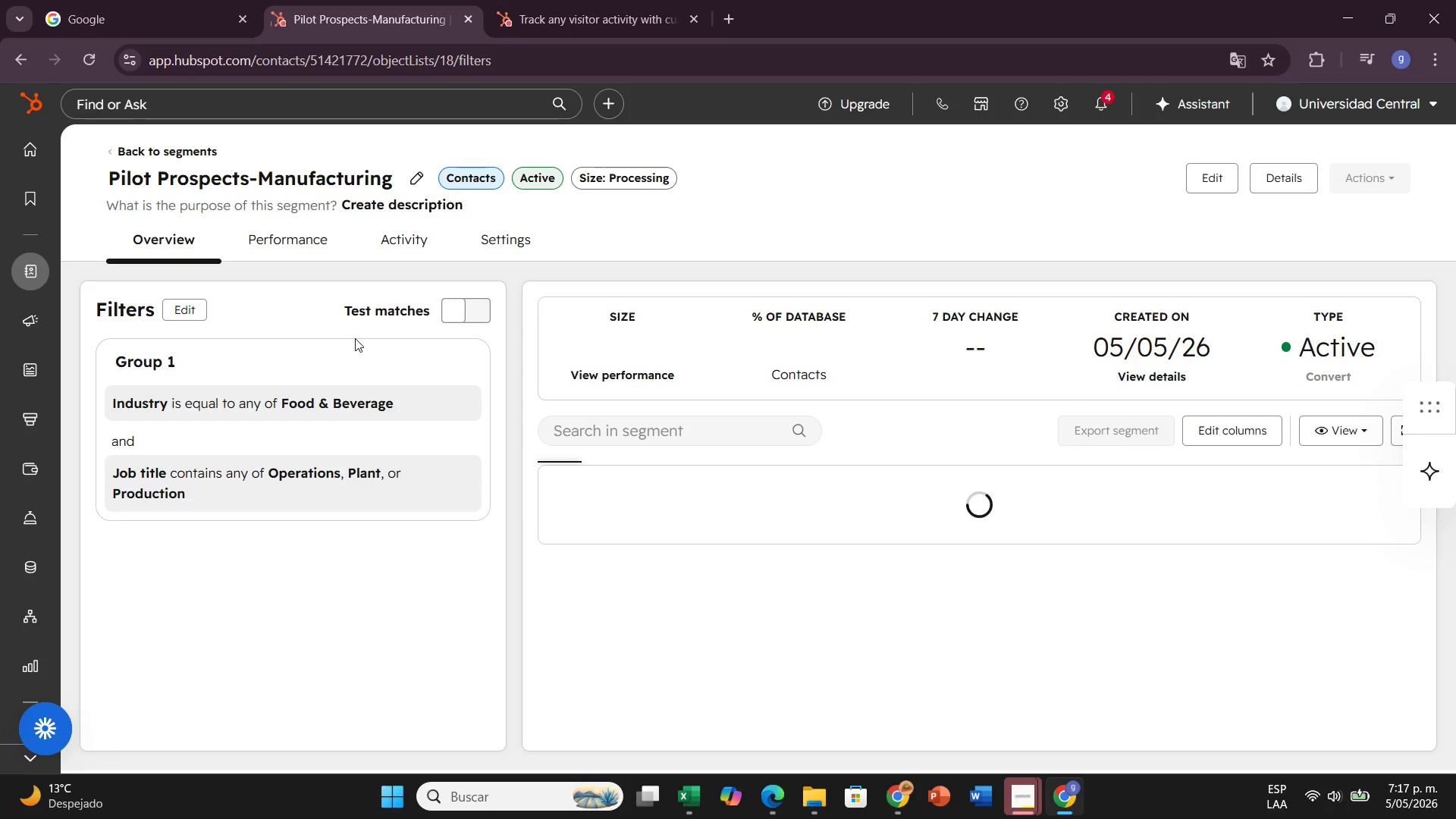 
scroll: coordinate [681, 577], scroll_direction: down, amount: 3.0
 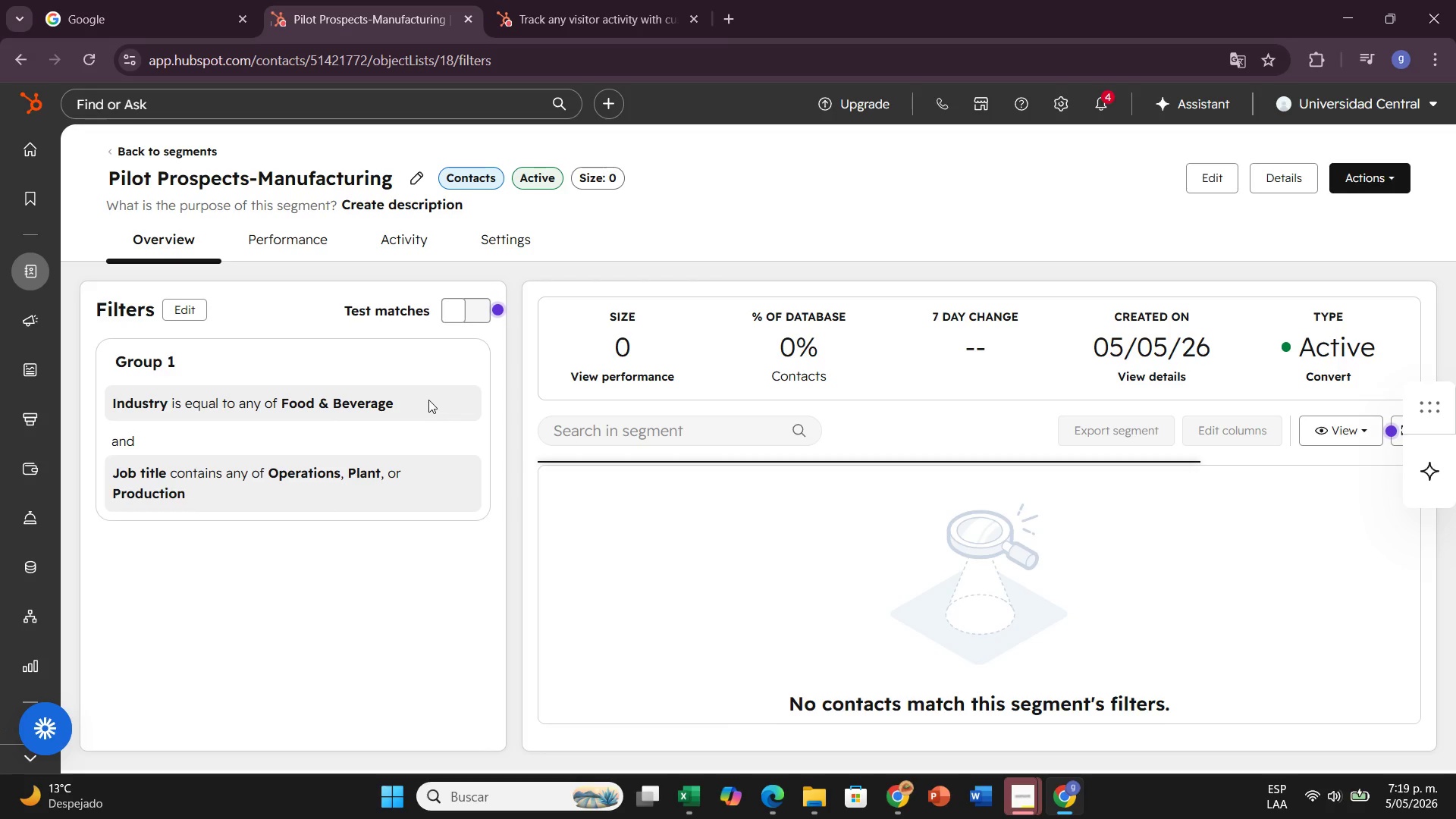 
wait(107.81)
 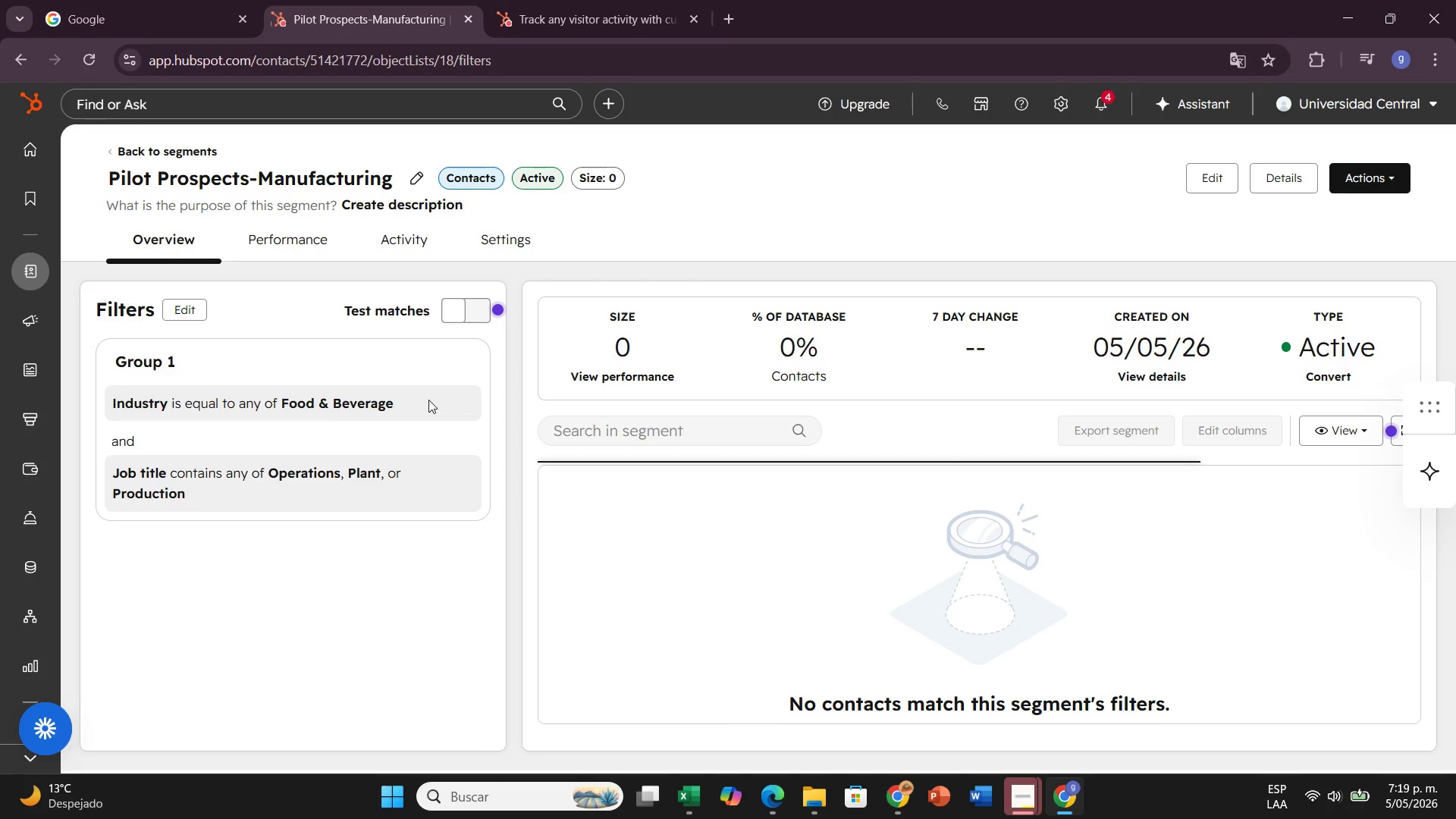 
left_click([1351, 430])
 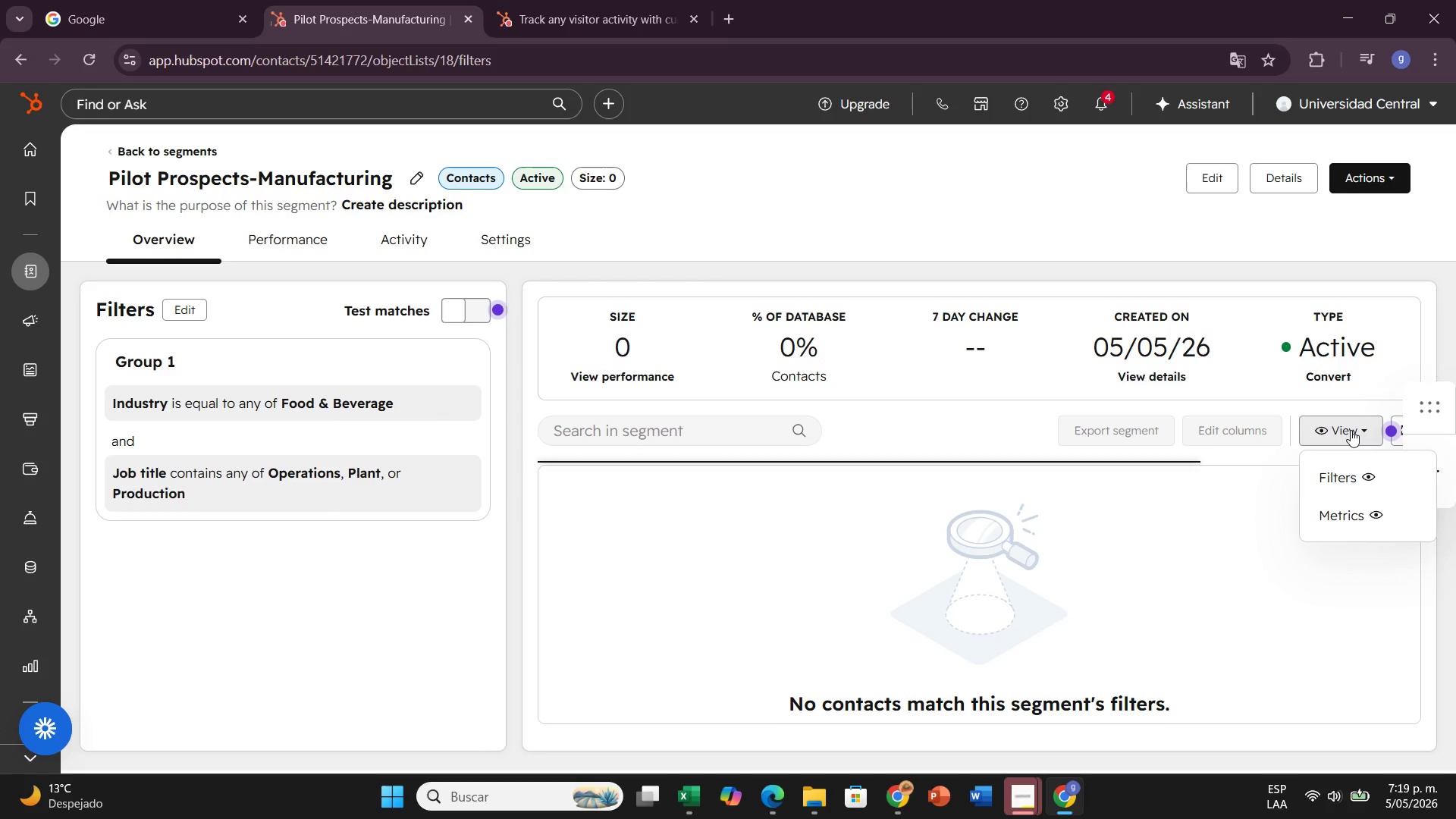 
left_click([1351, 430])
 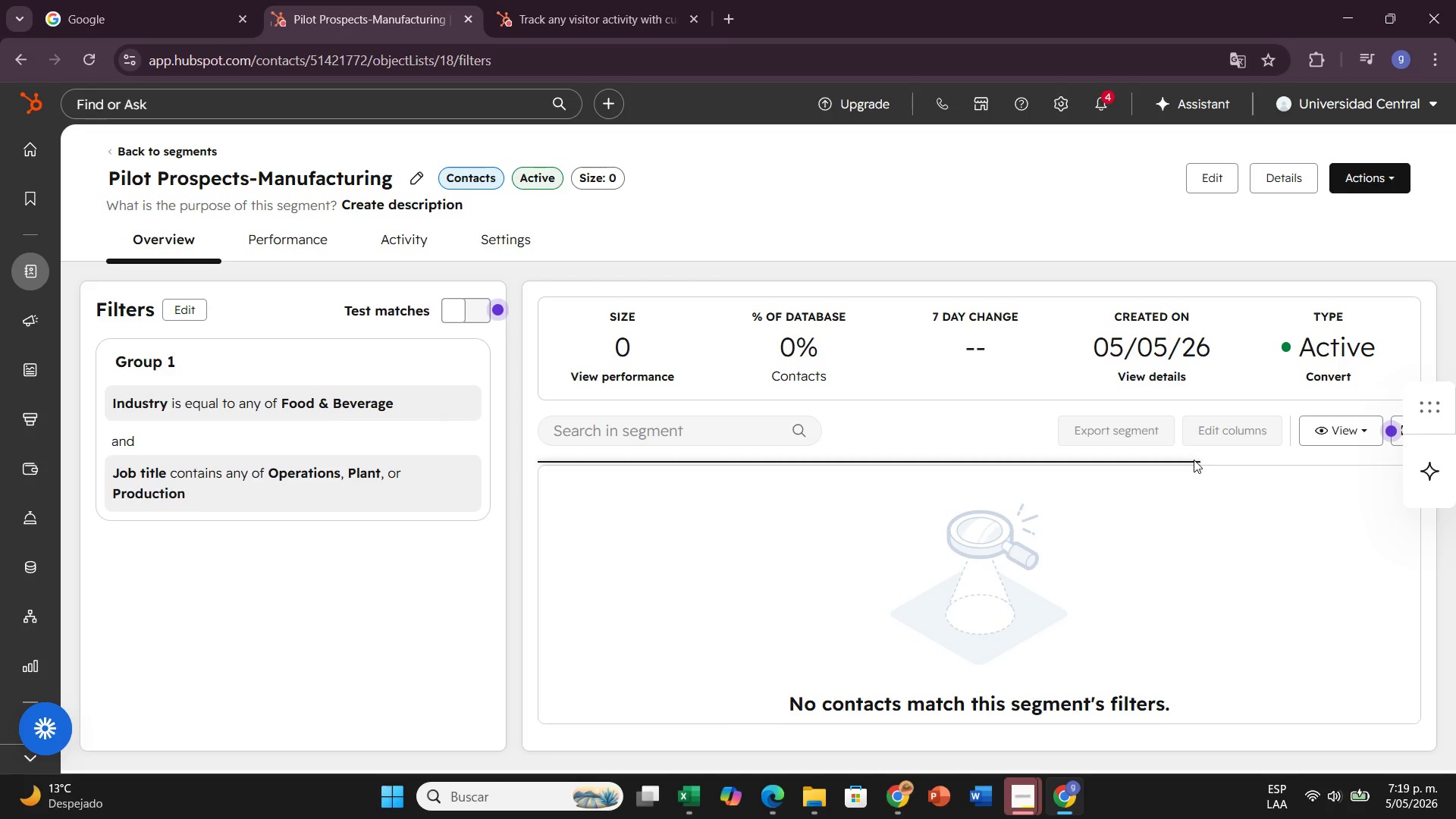 
scroll: coordinate [1025, 506], scroll_direction: up, amount: 2.0
 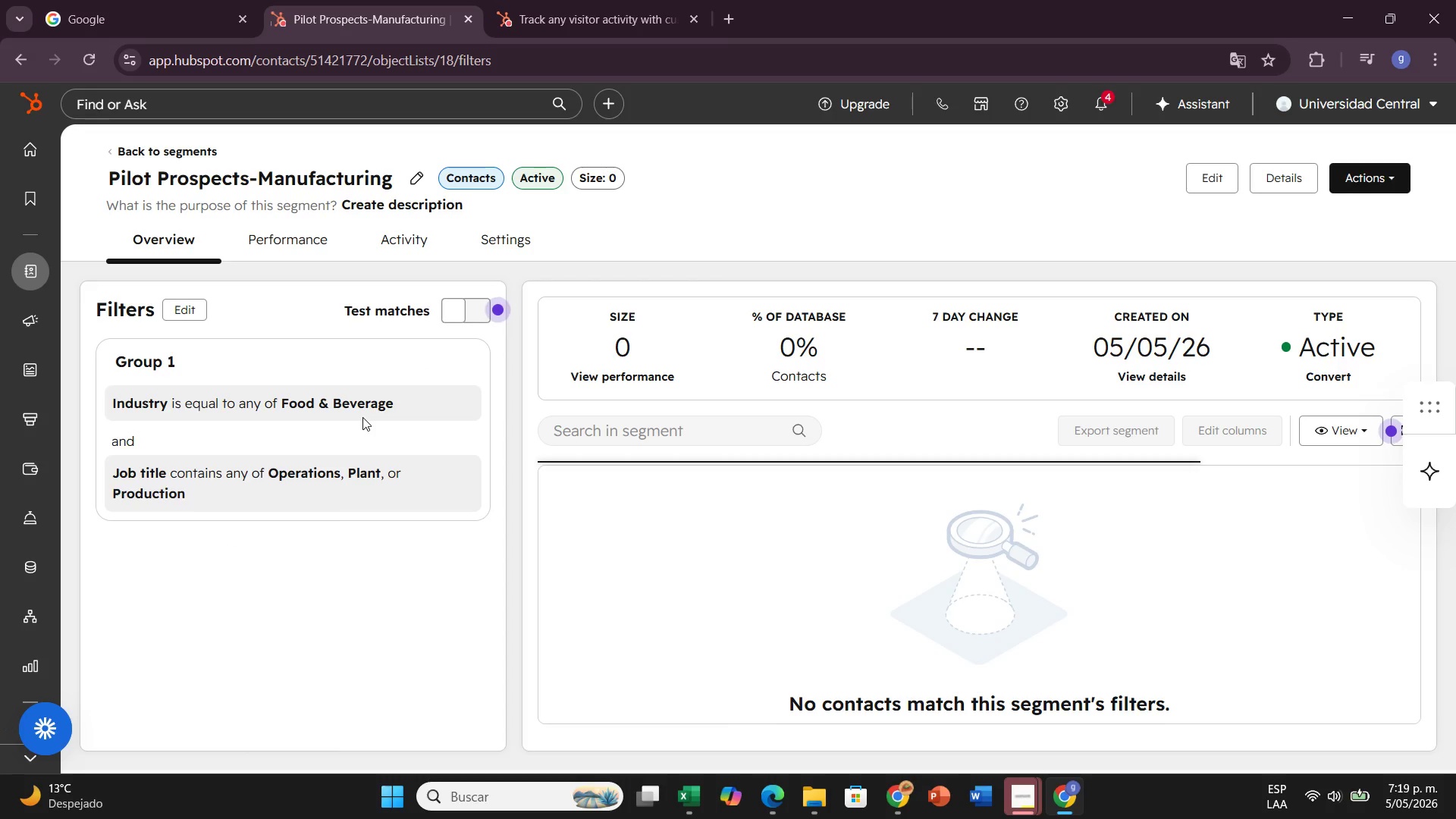 
wait(14.42)
 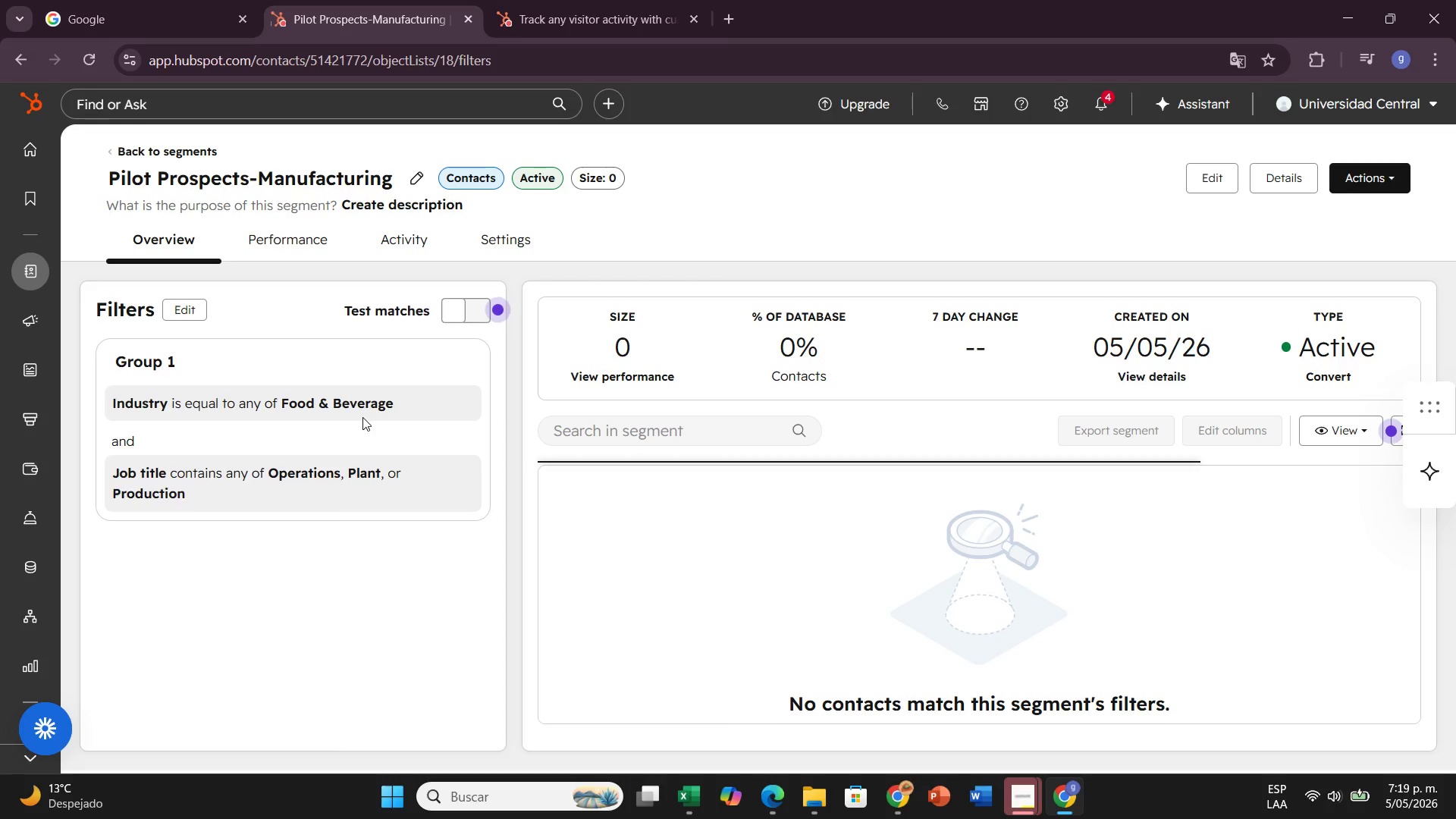 
left_click([1221, 174])
 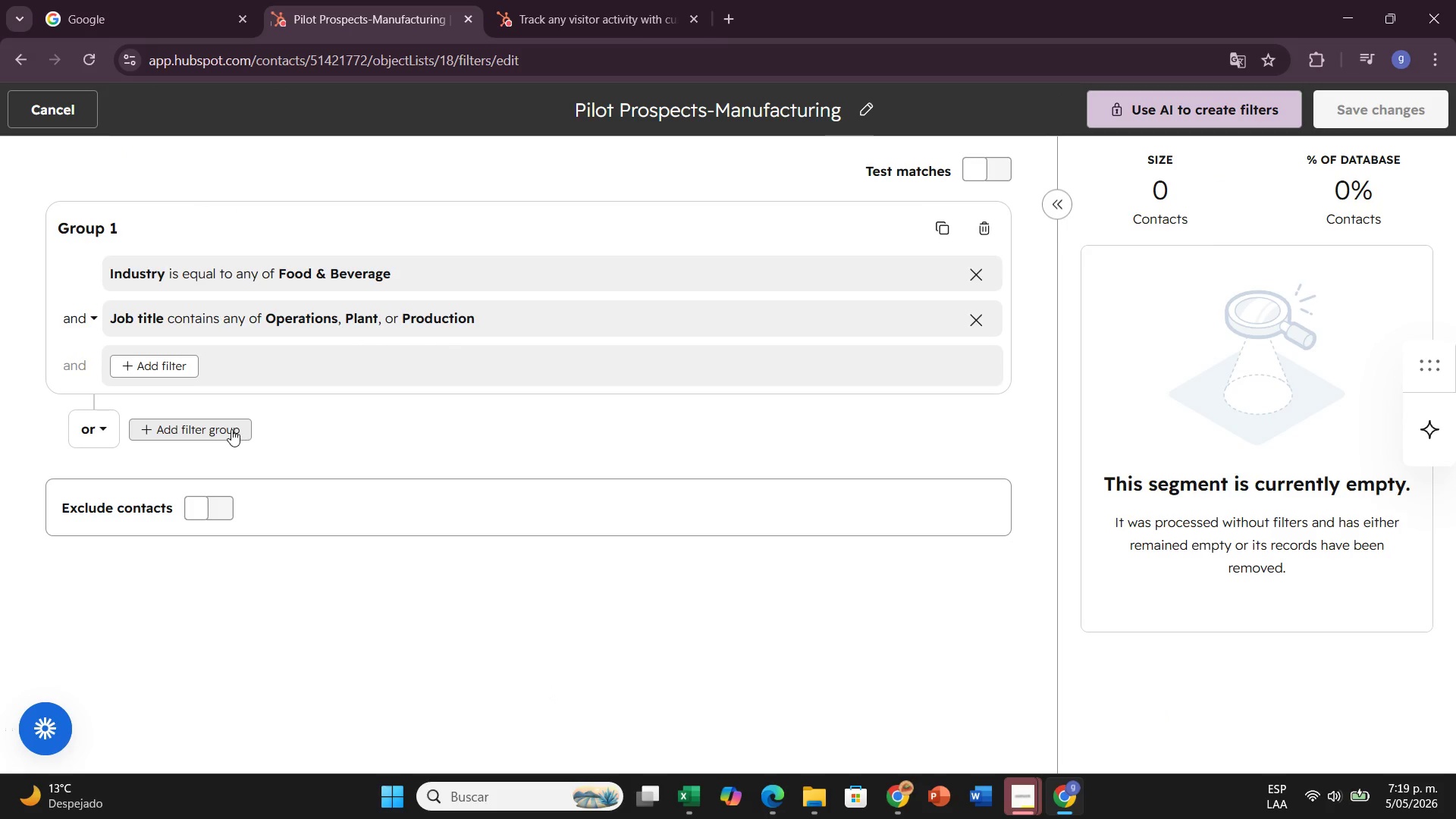 
scroll: coordinate [224, 422], scroll_direction: down, amount: 1.0
 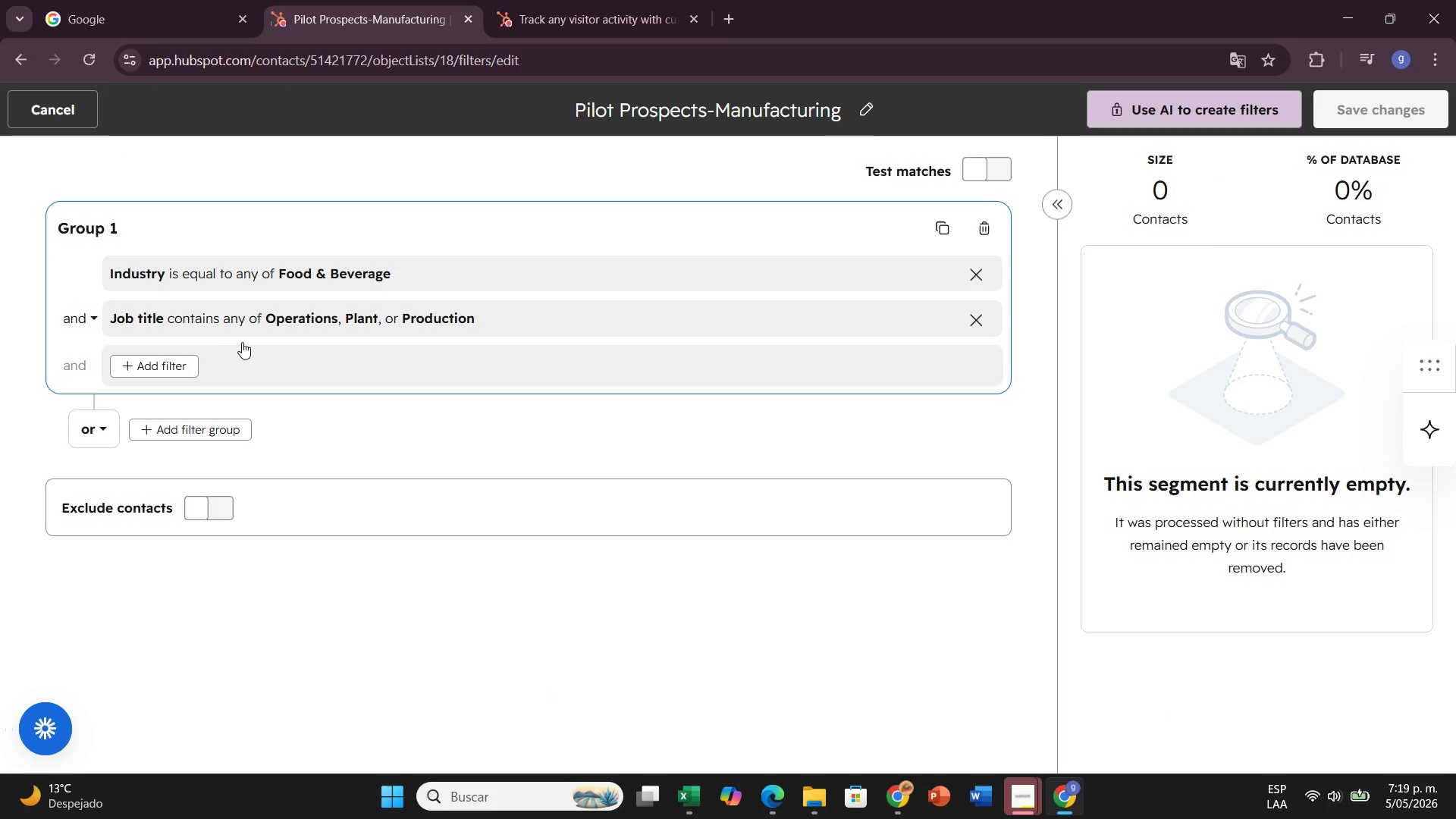 